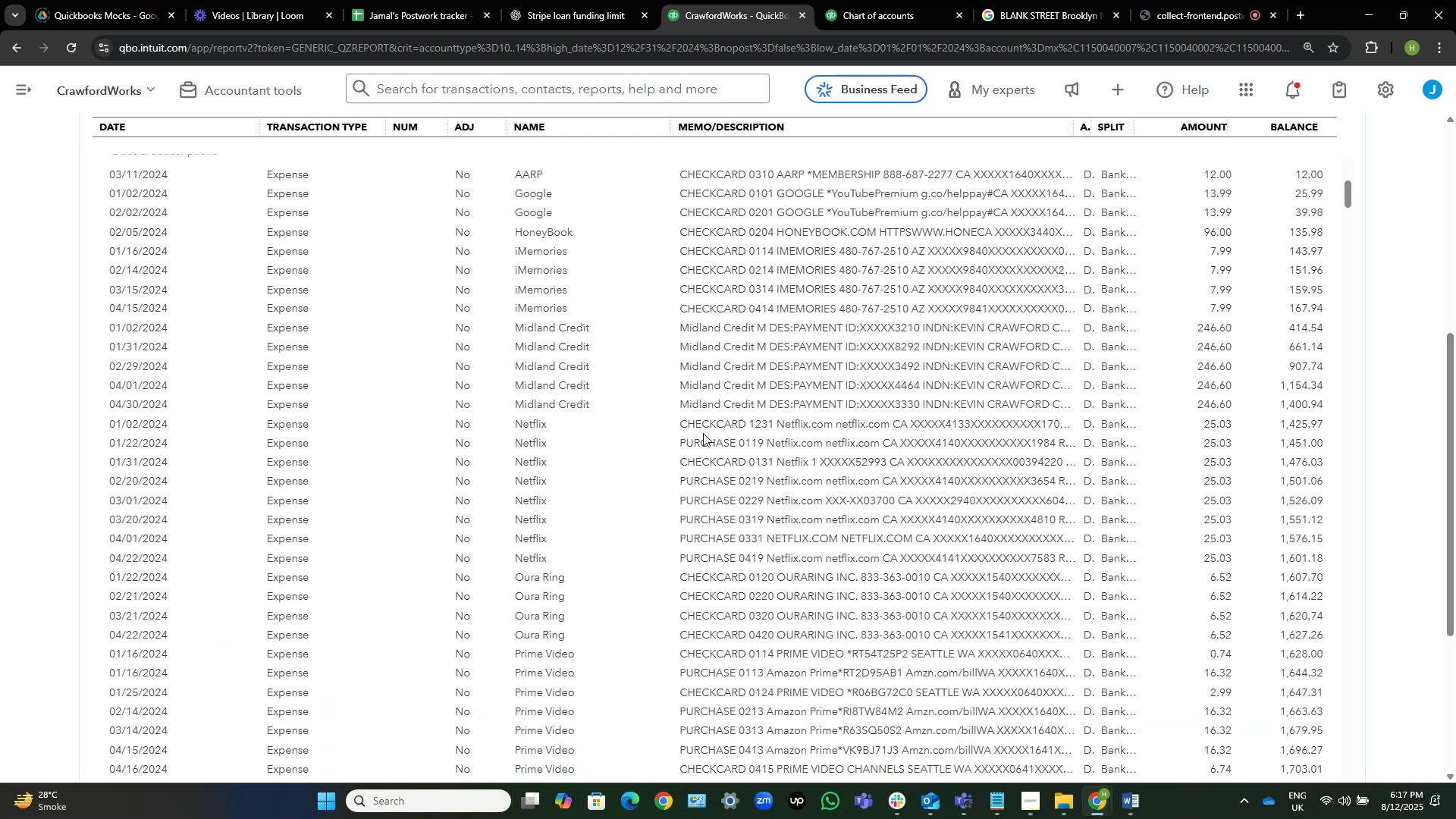 
scroll: coordinate [703, 433], scroll_direction: up, amount: 1.0
 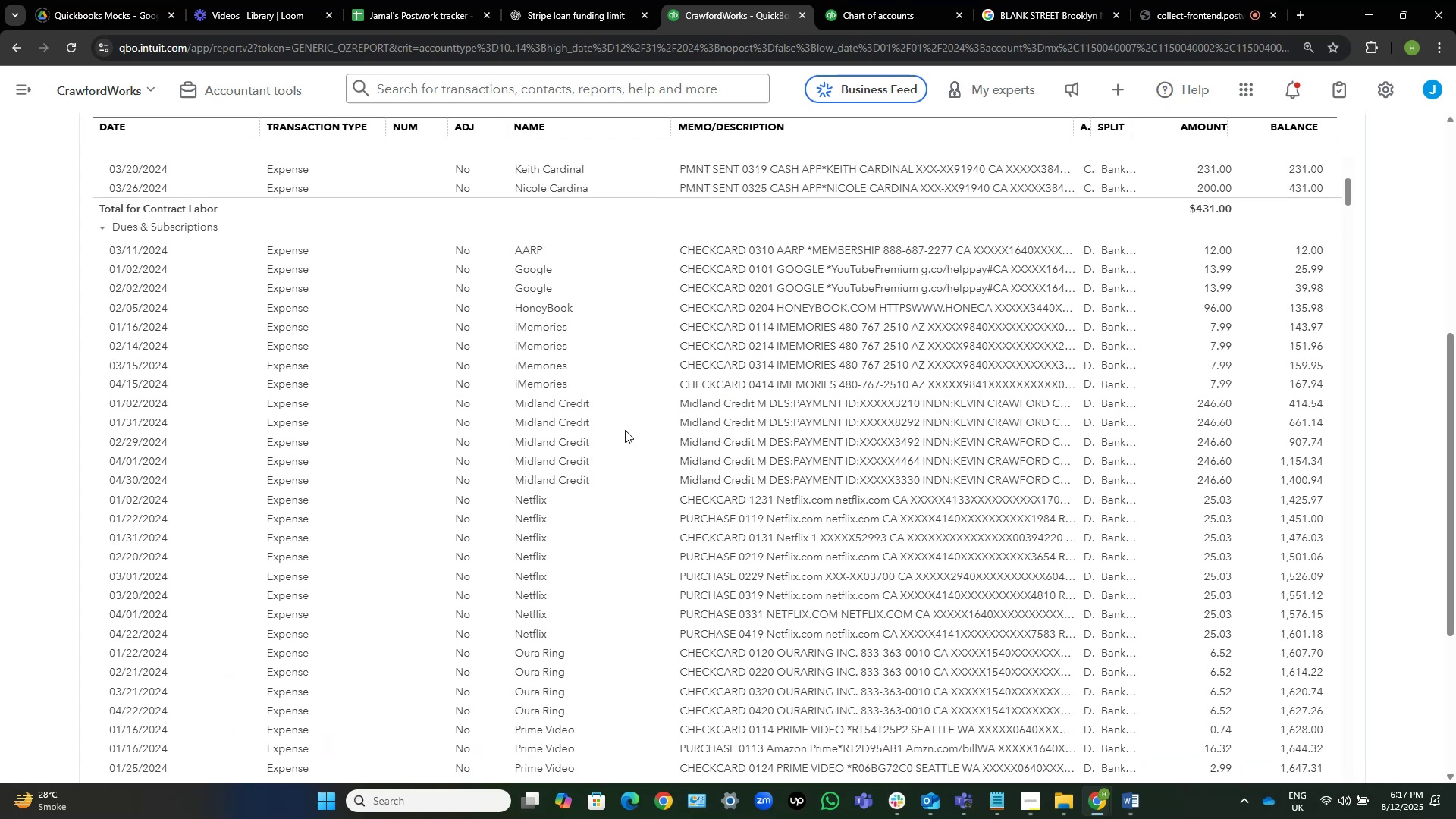 
wait(11.25)
 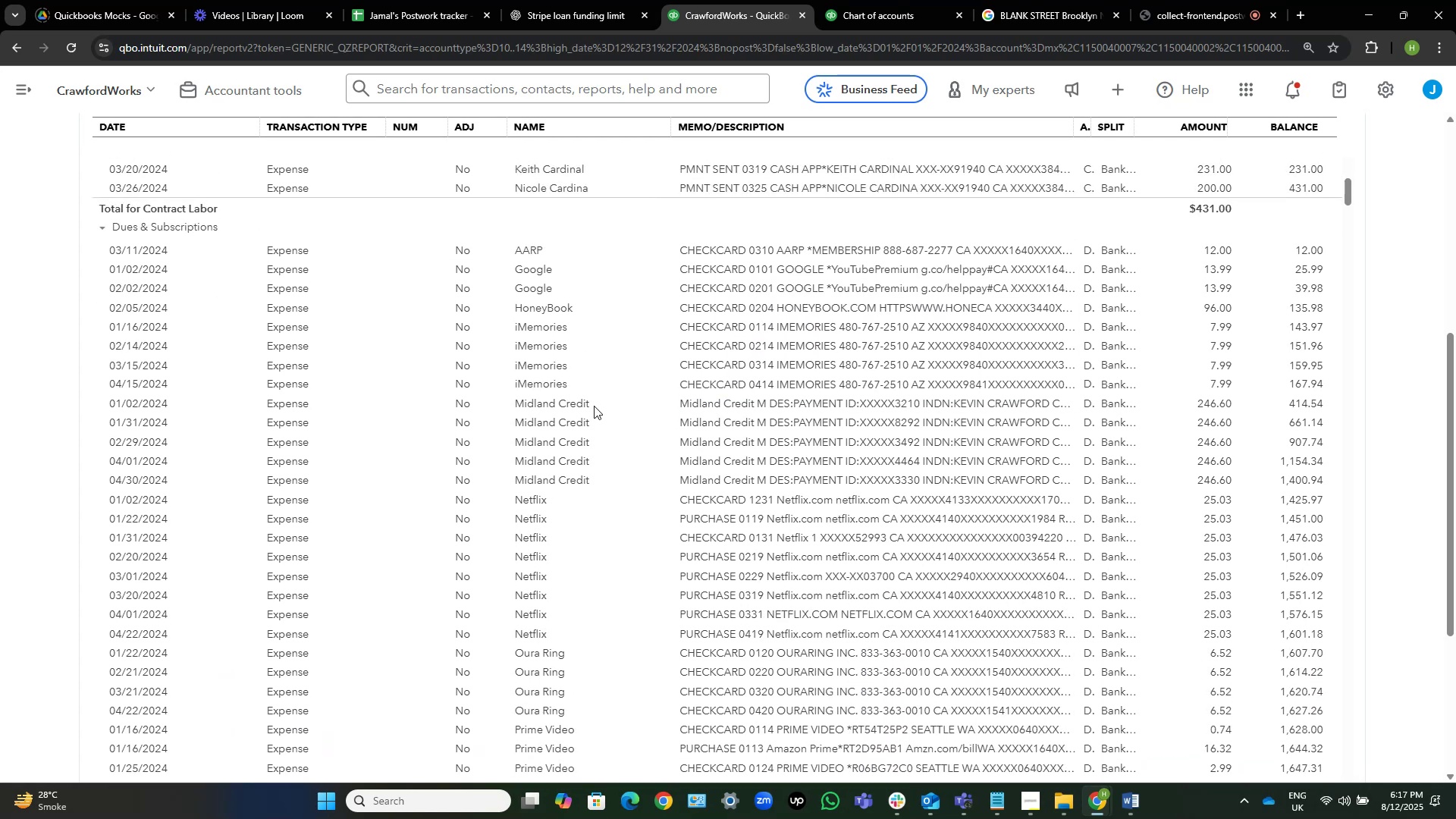 
key(Control+C)
 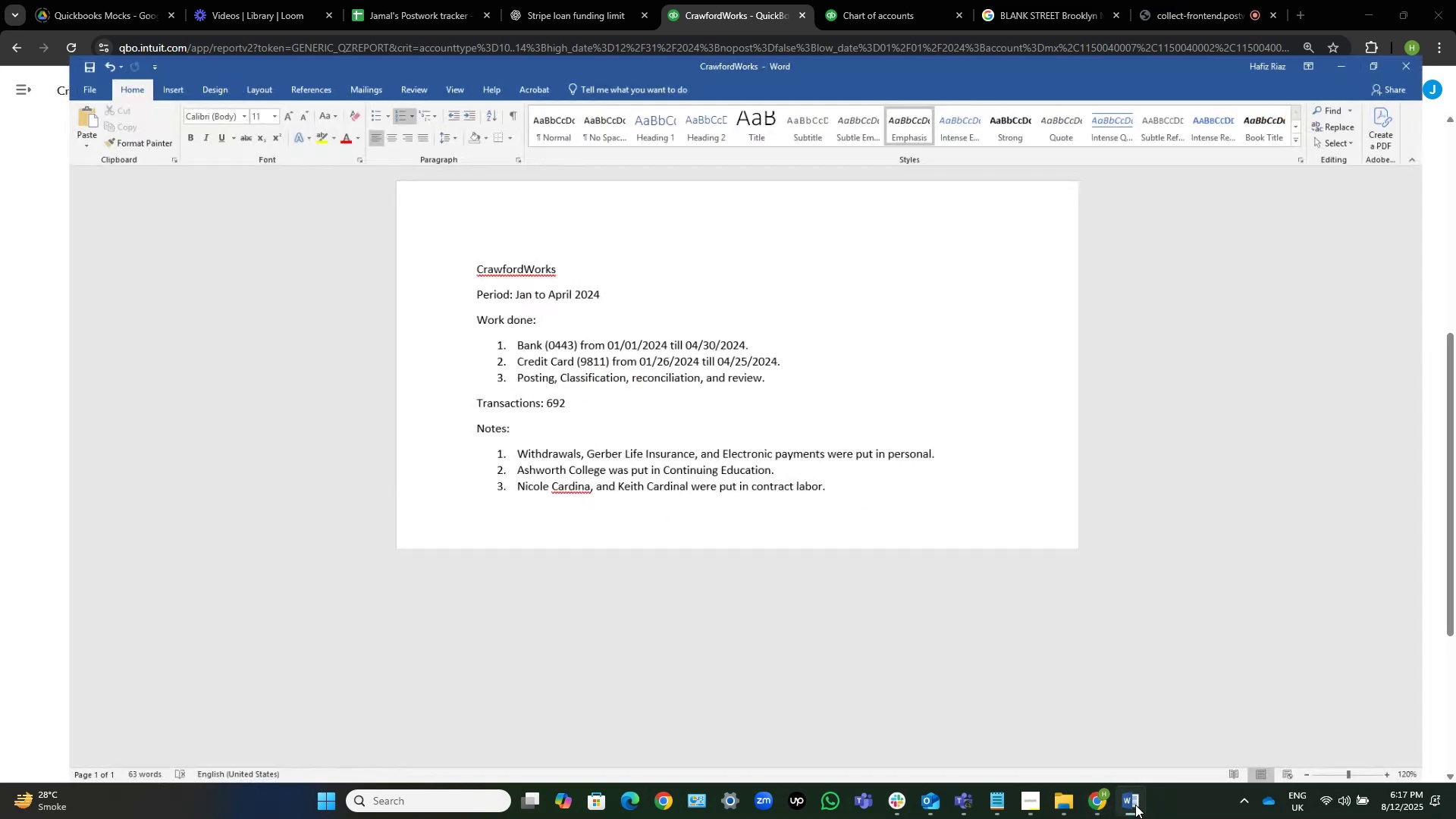 
wait(5.46)
 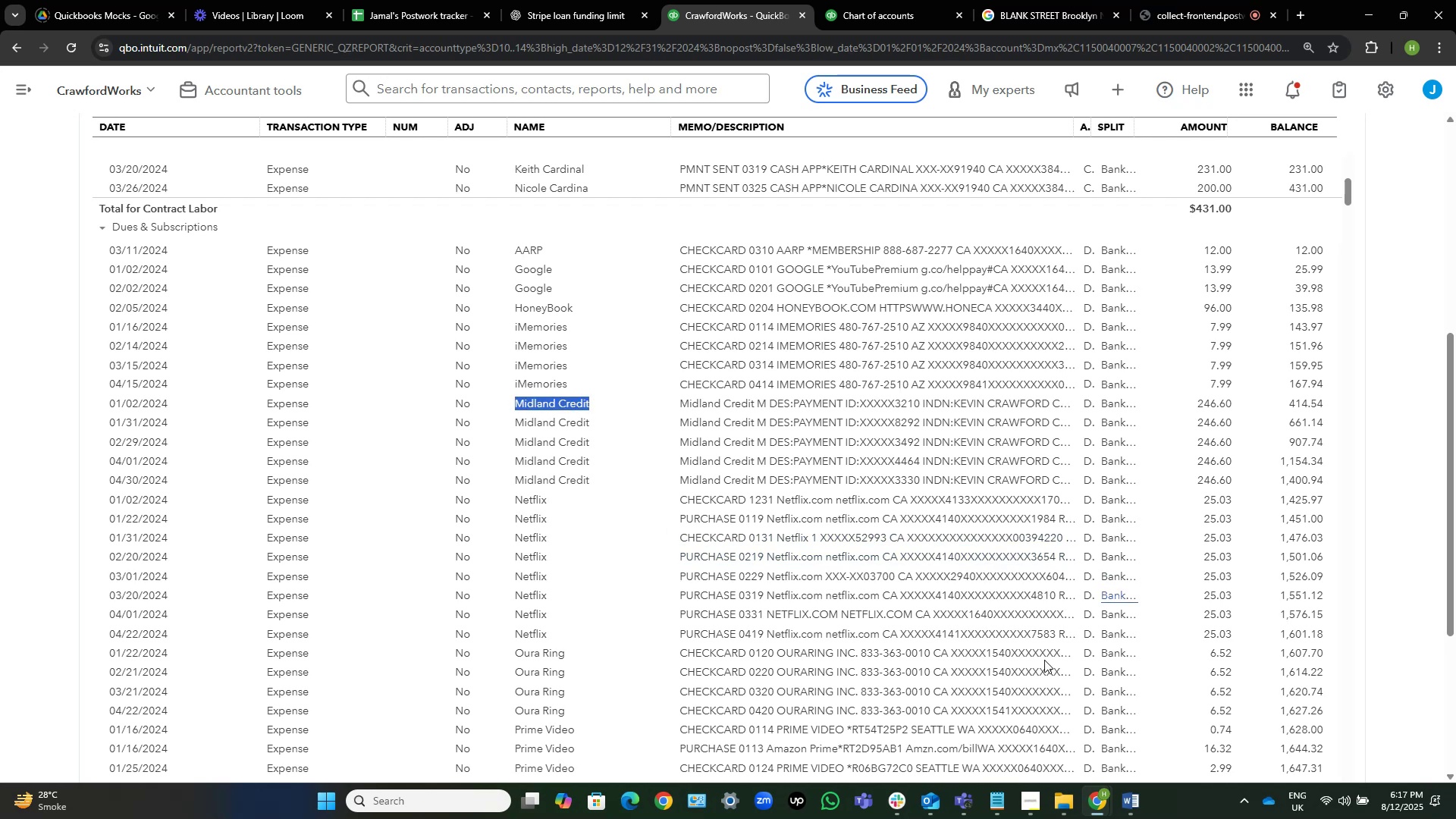 
key(NumpadEnter)
 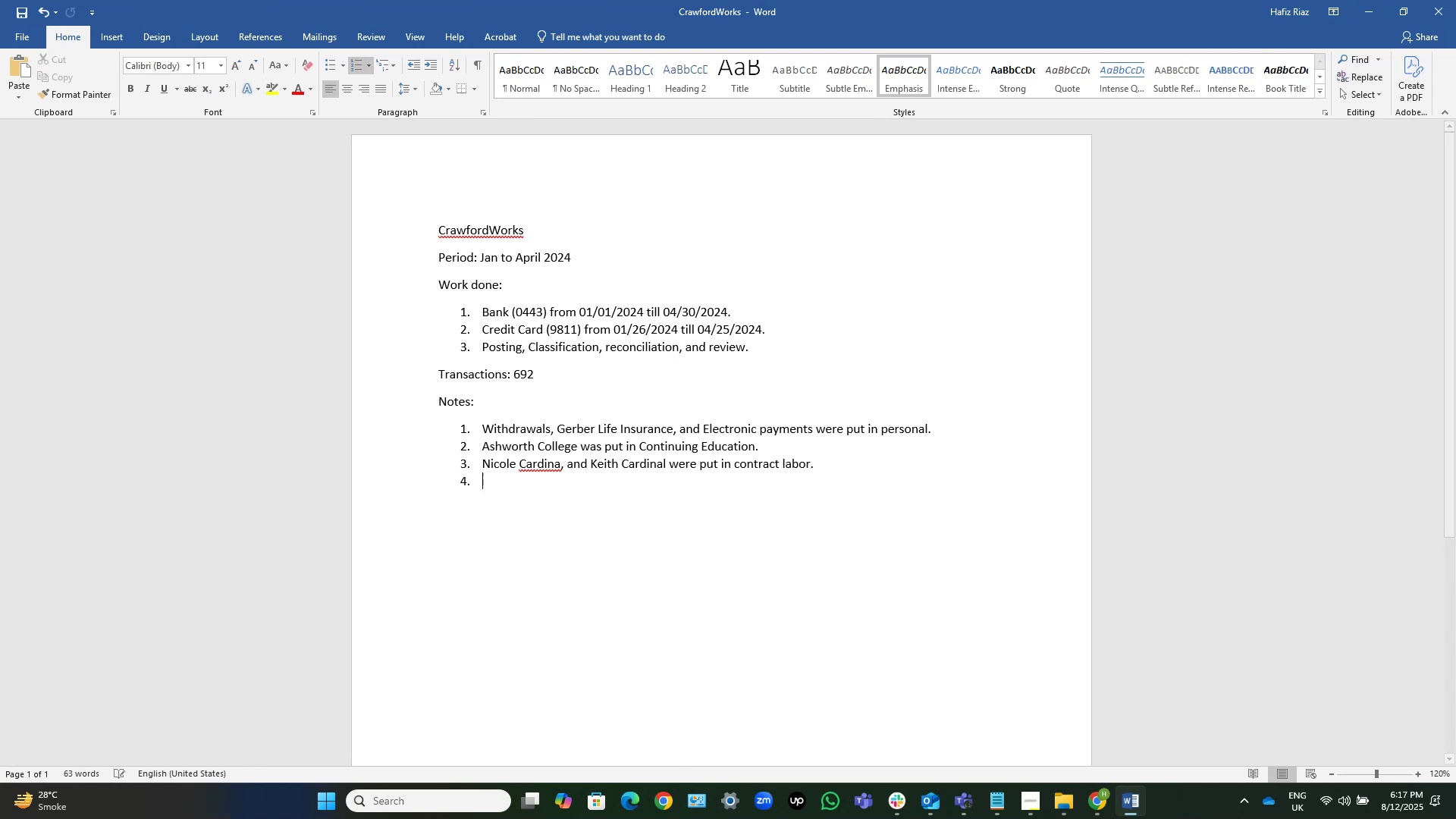 
key(Control+ControlLeft)
 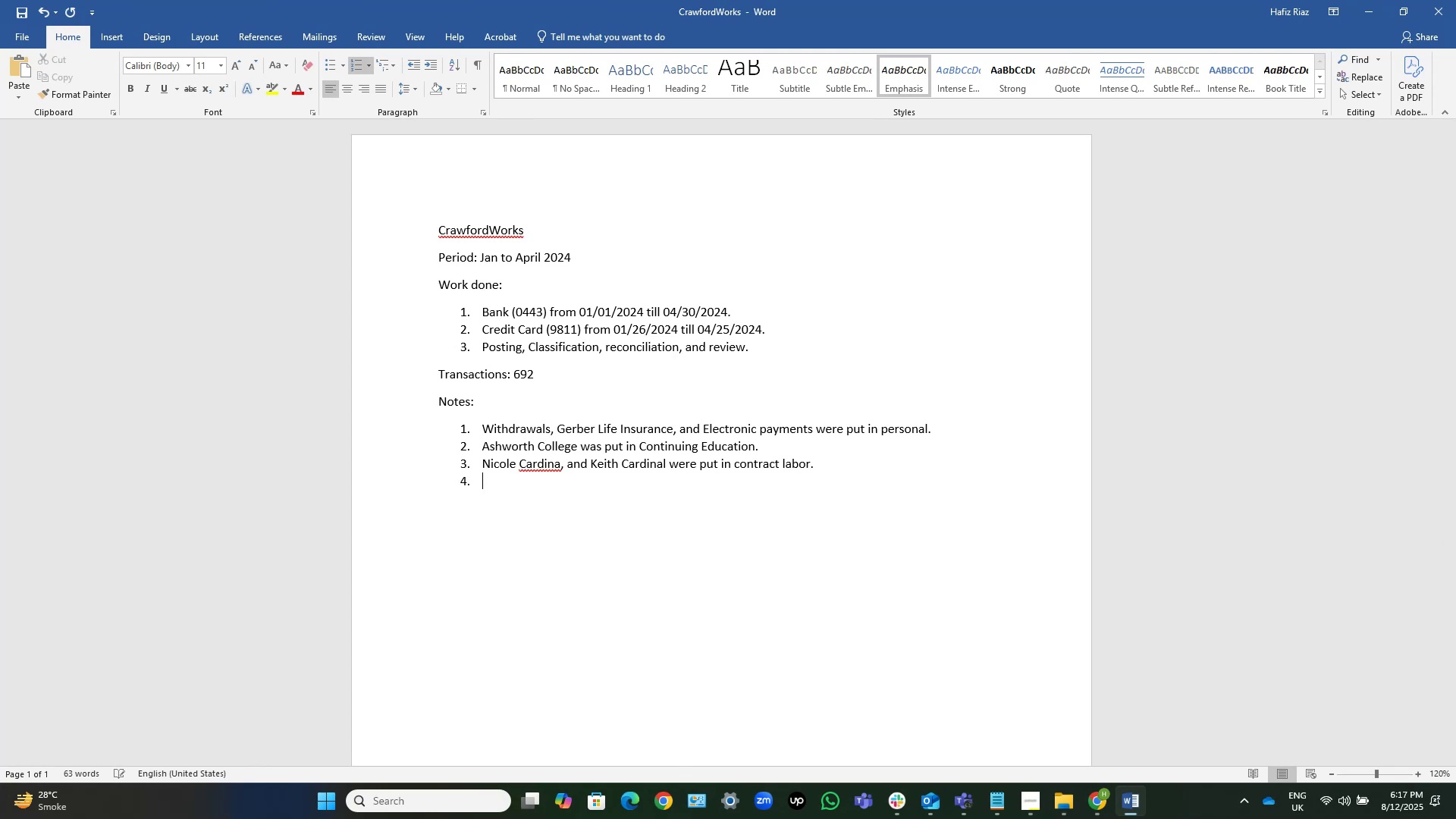 
key(Control+V)
 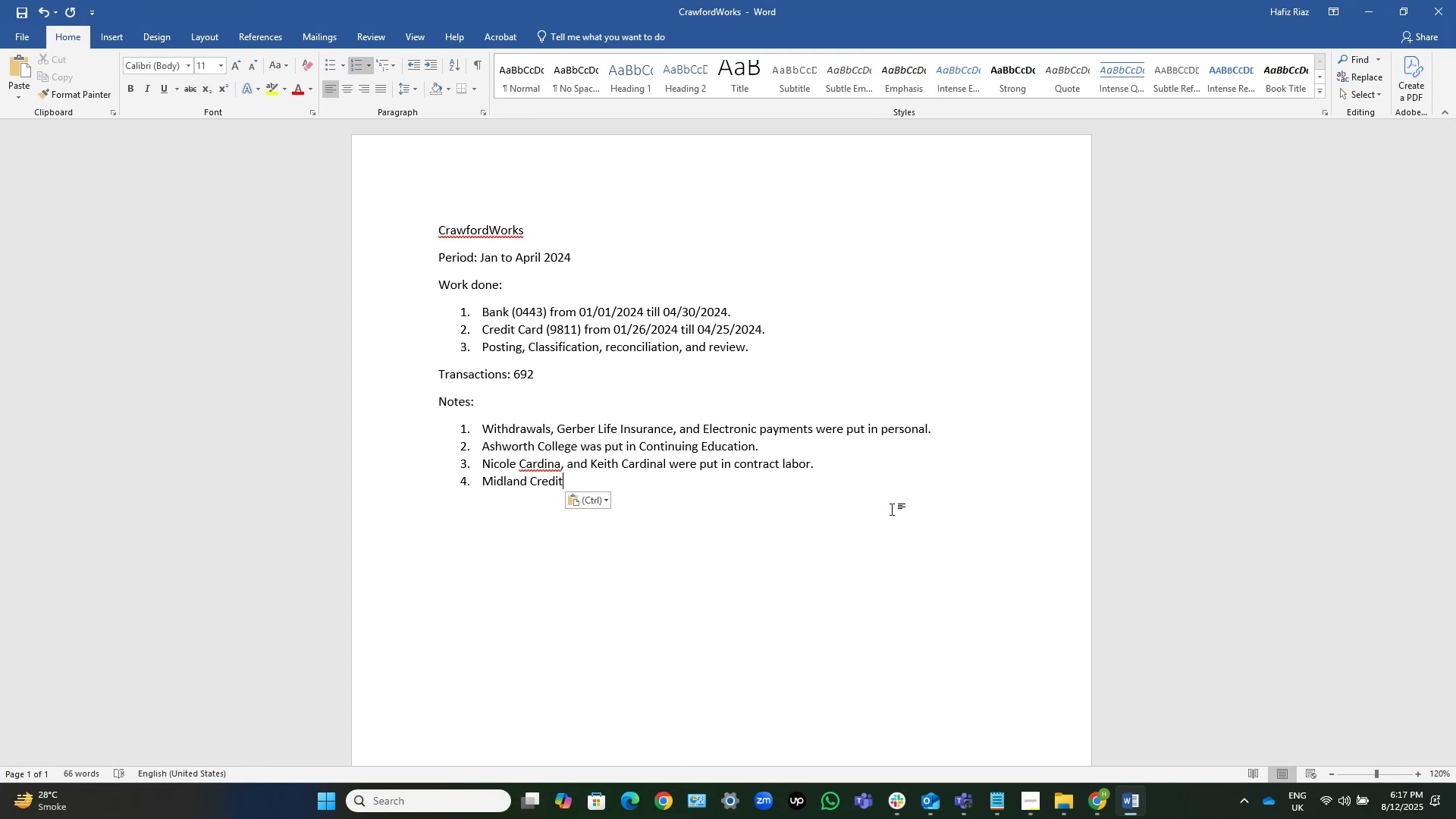 
key(Comma)
 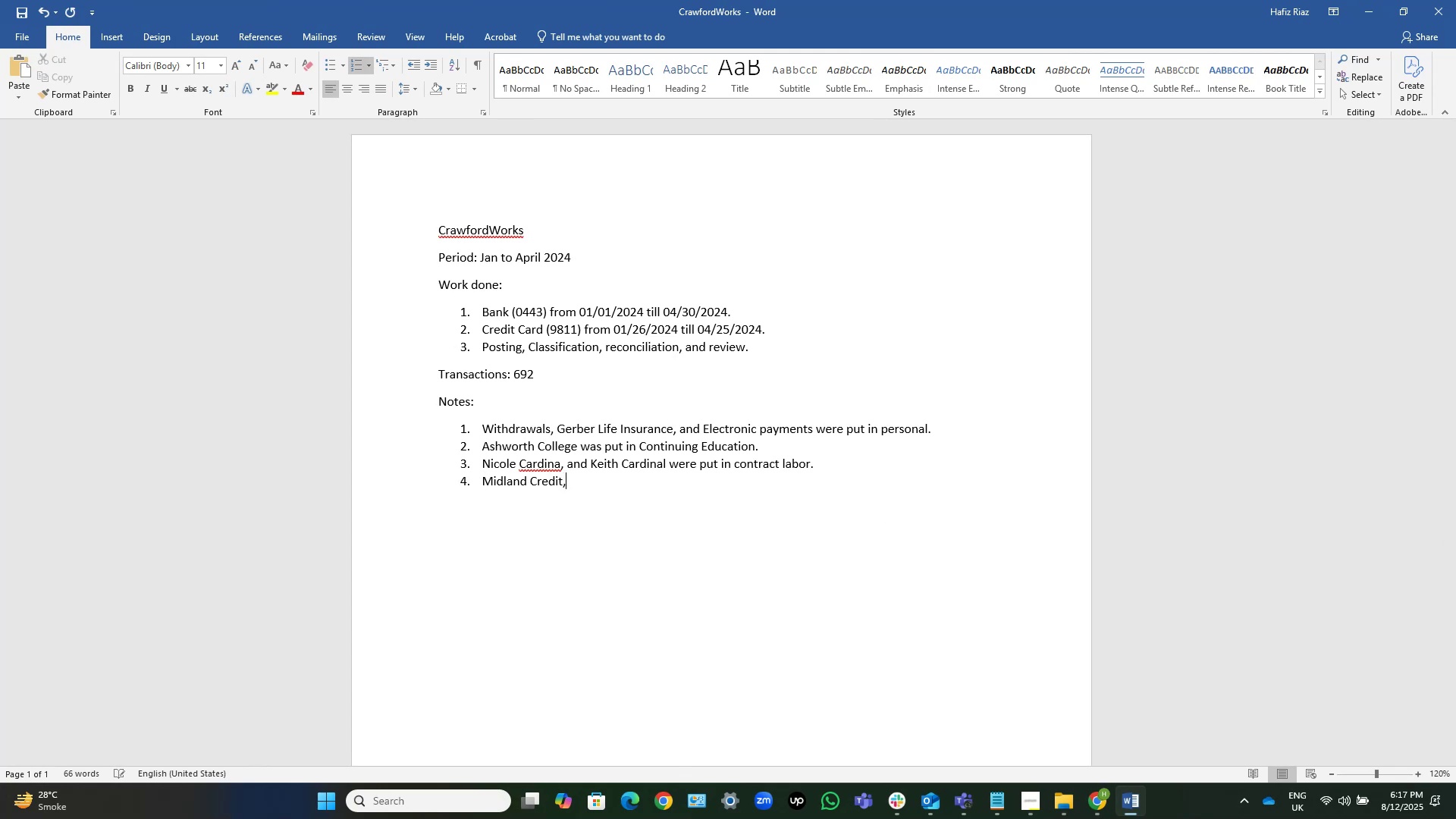 
key(Space)
 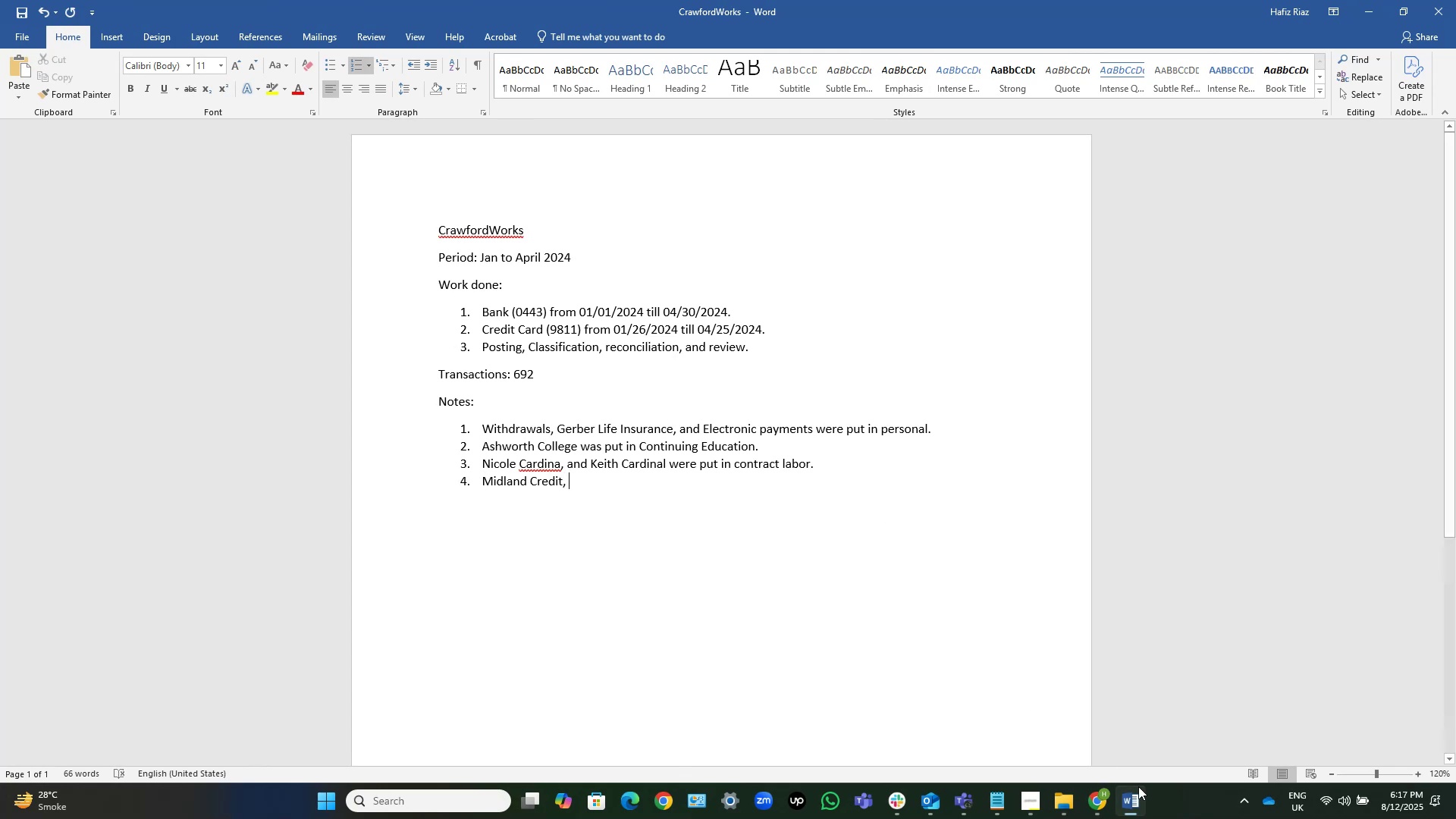 
left_click([1134, 798])
 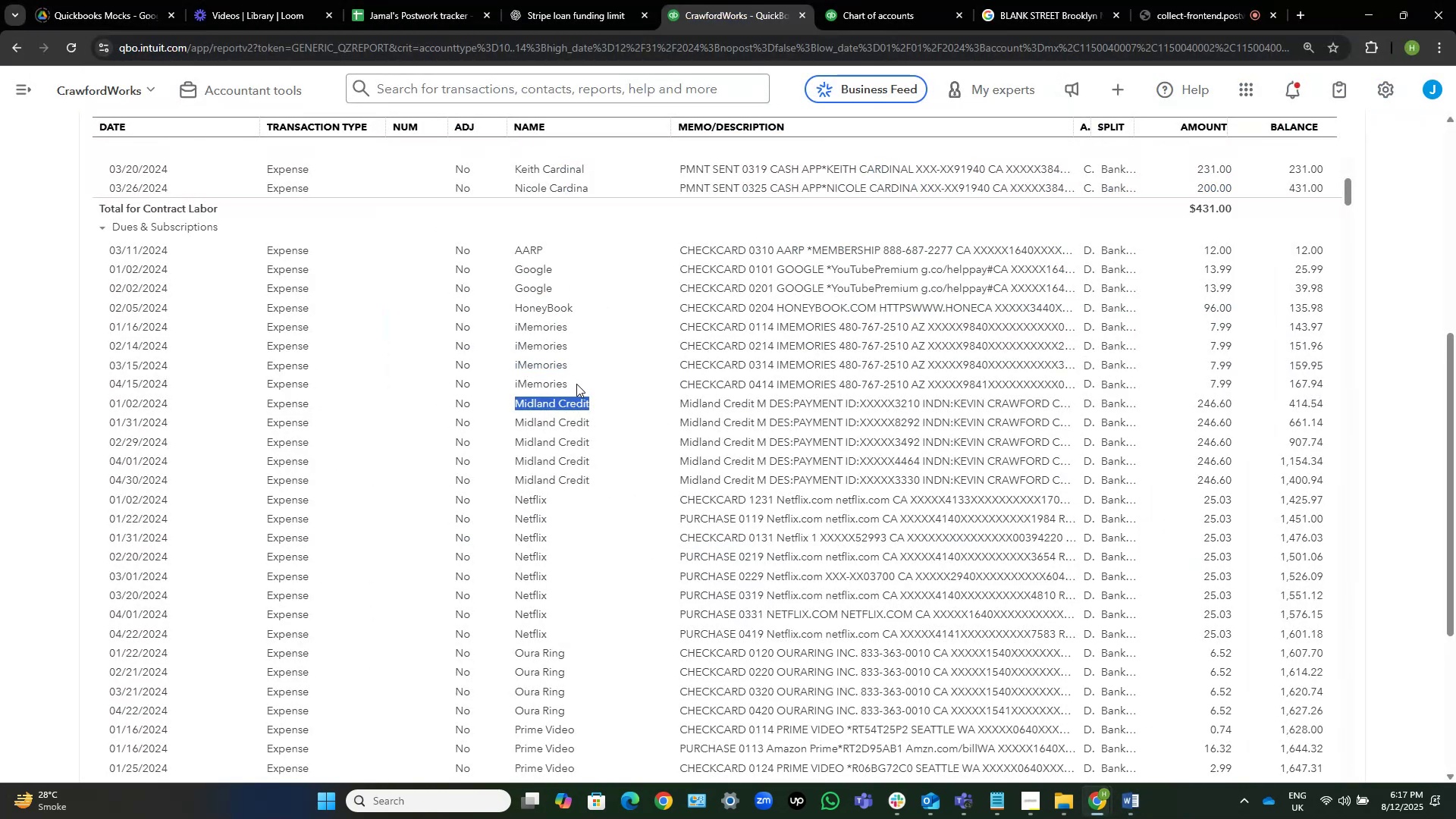 
key(Control+C)
 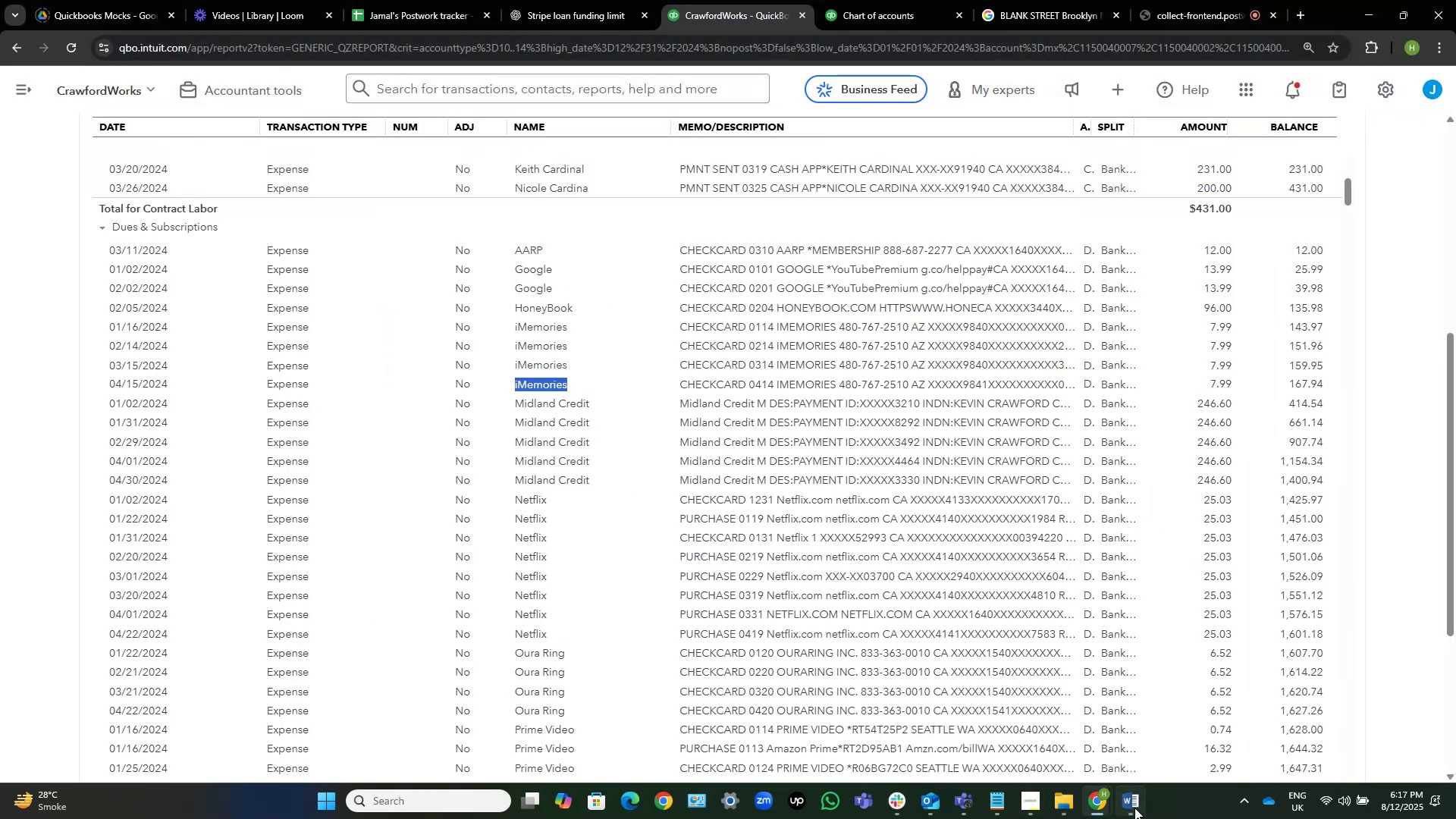 
left_click([1134, 808])
 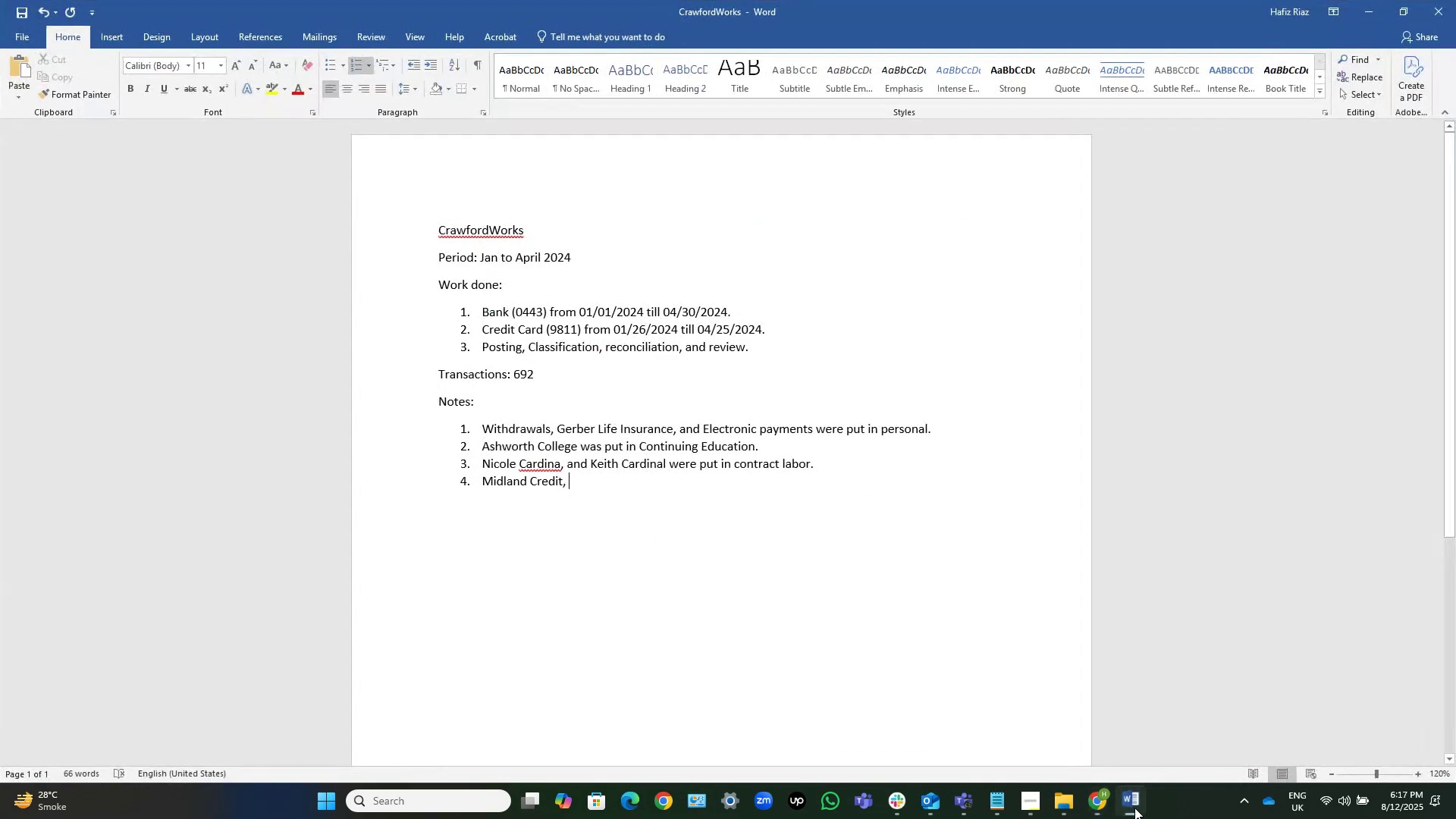 
key(Control+V)
 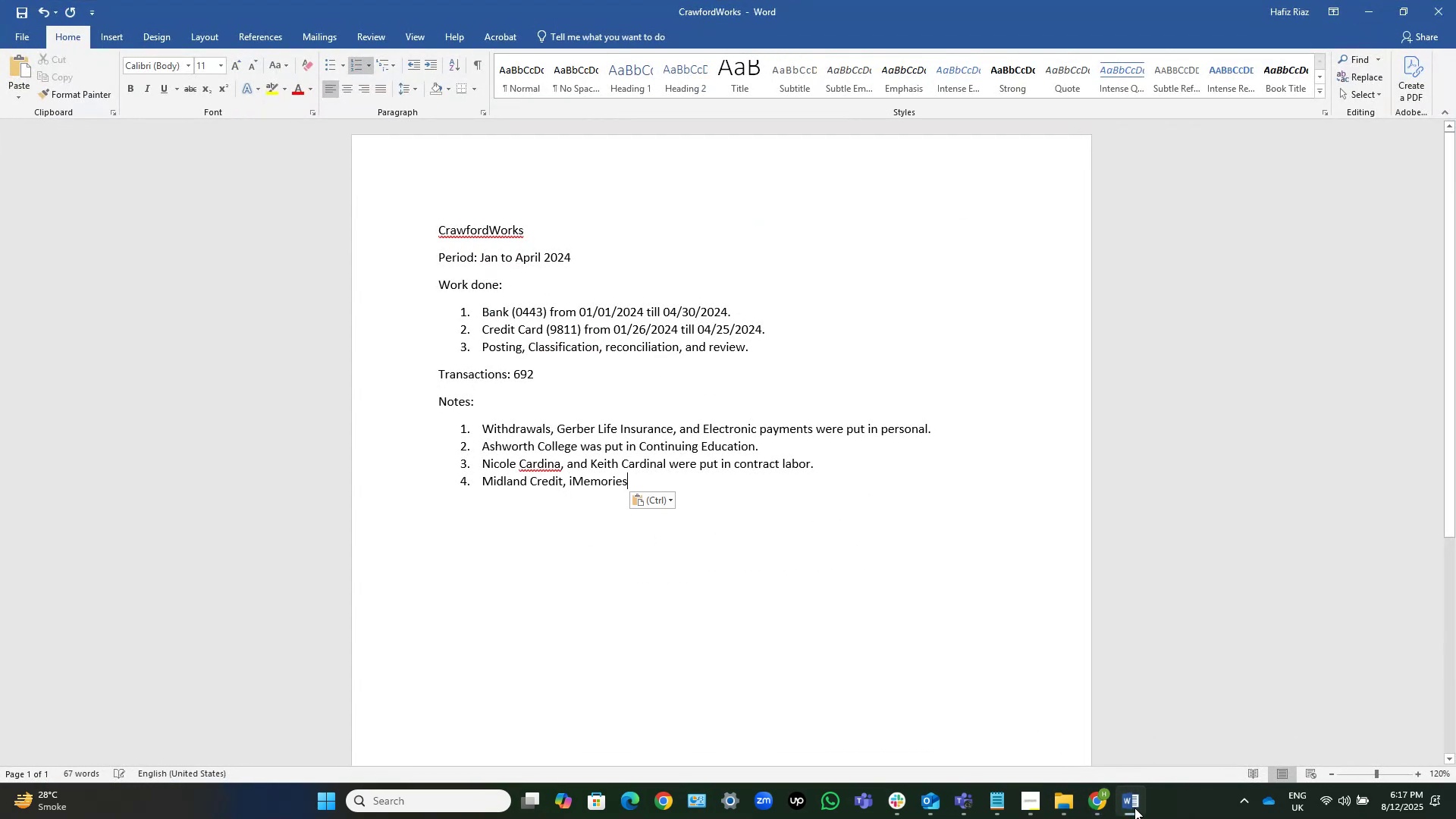 
left_click([1134, 808])
 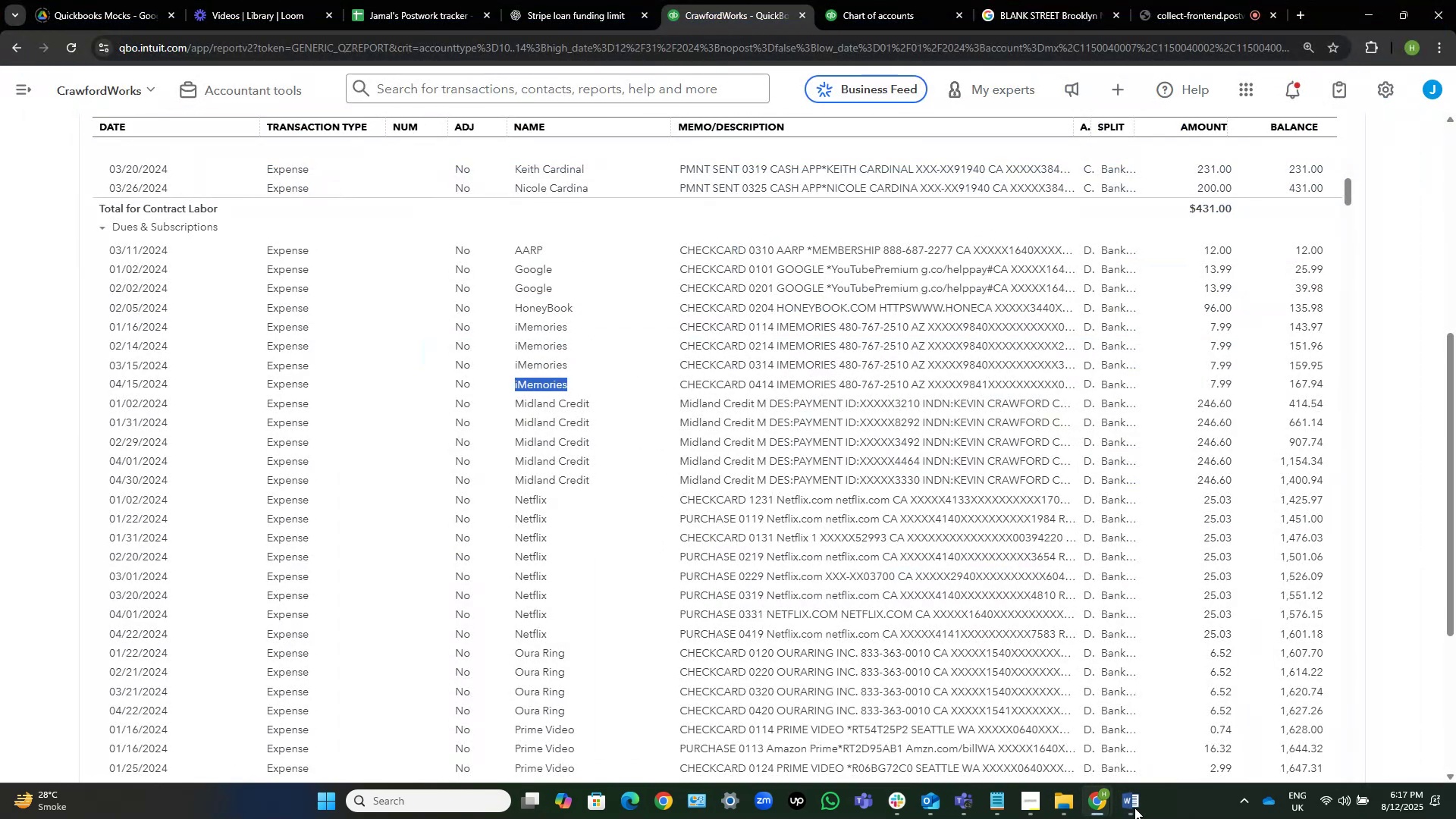 
scroll: coordinate [707, 585], scroll_direction: down, amount: 4.0
 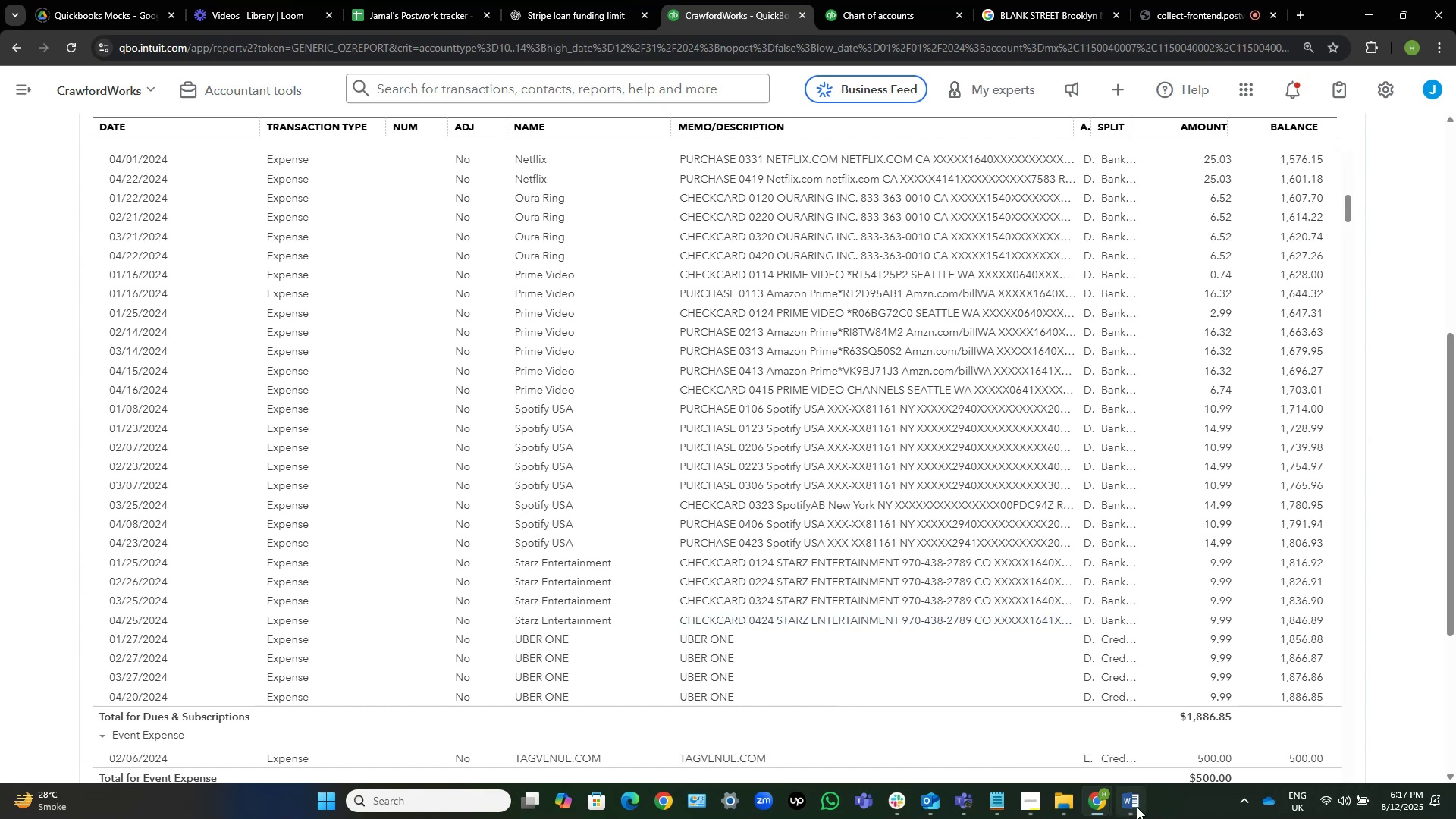 
left_click([1137, 807])
 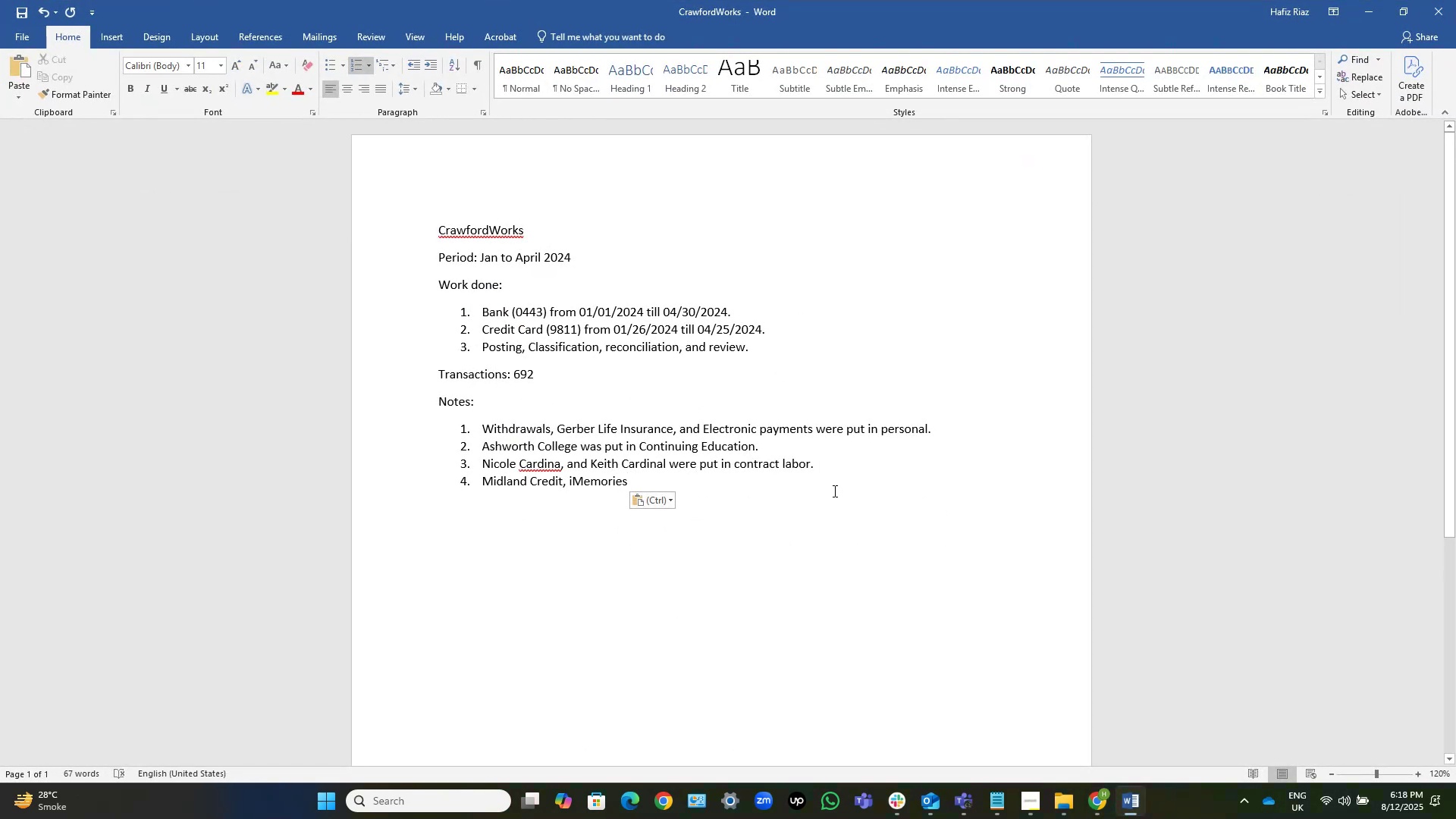 
key(Control+ArrowLeft)
 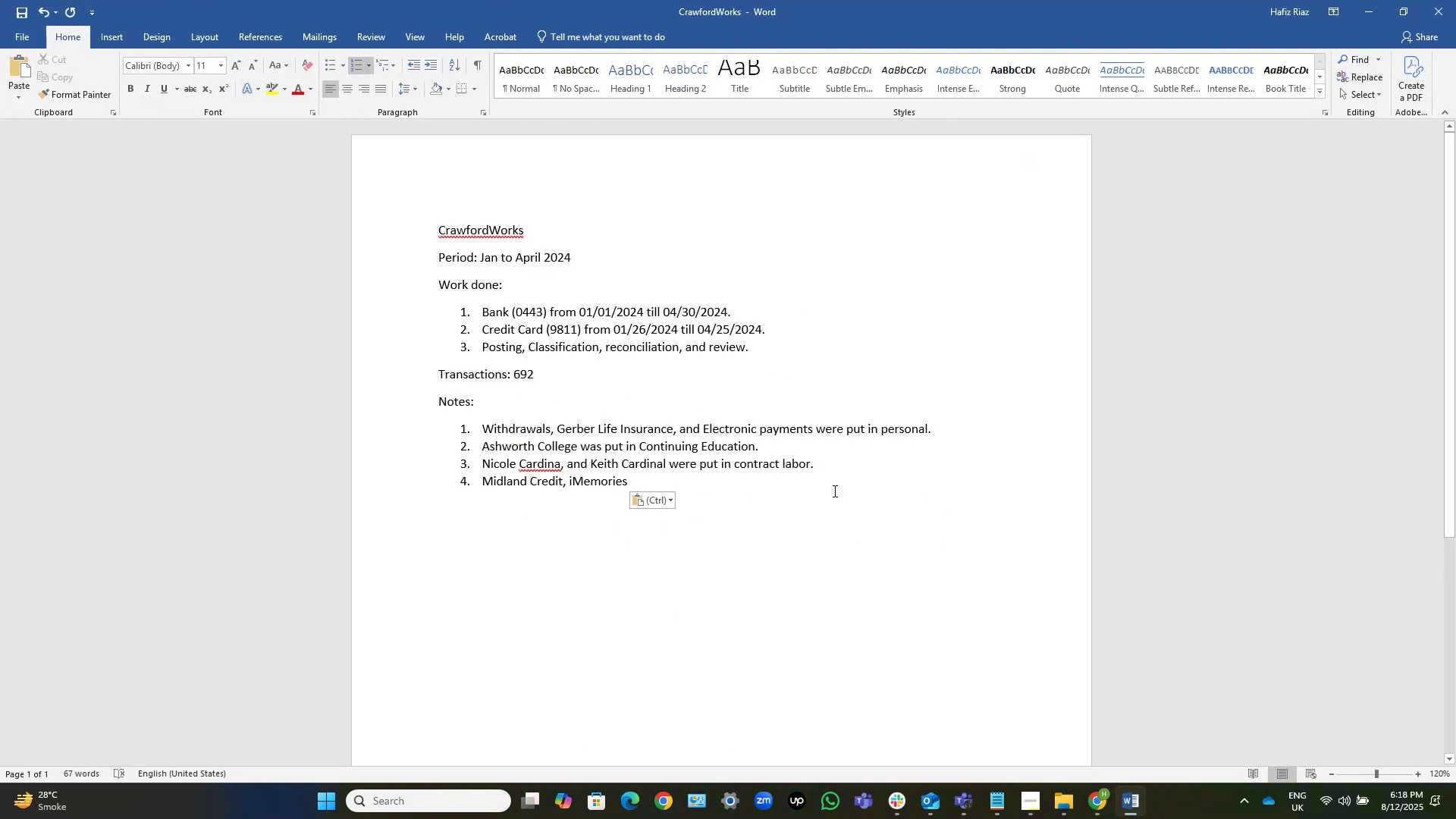 
type(and [End] e)
key(Backspace)
type(were put in )
 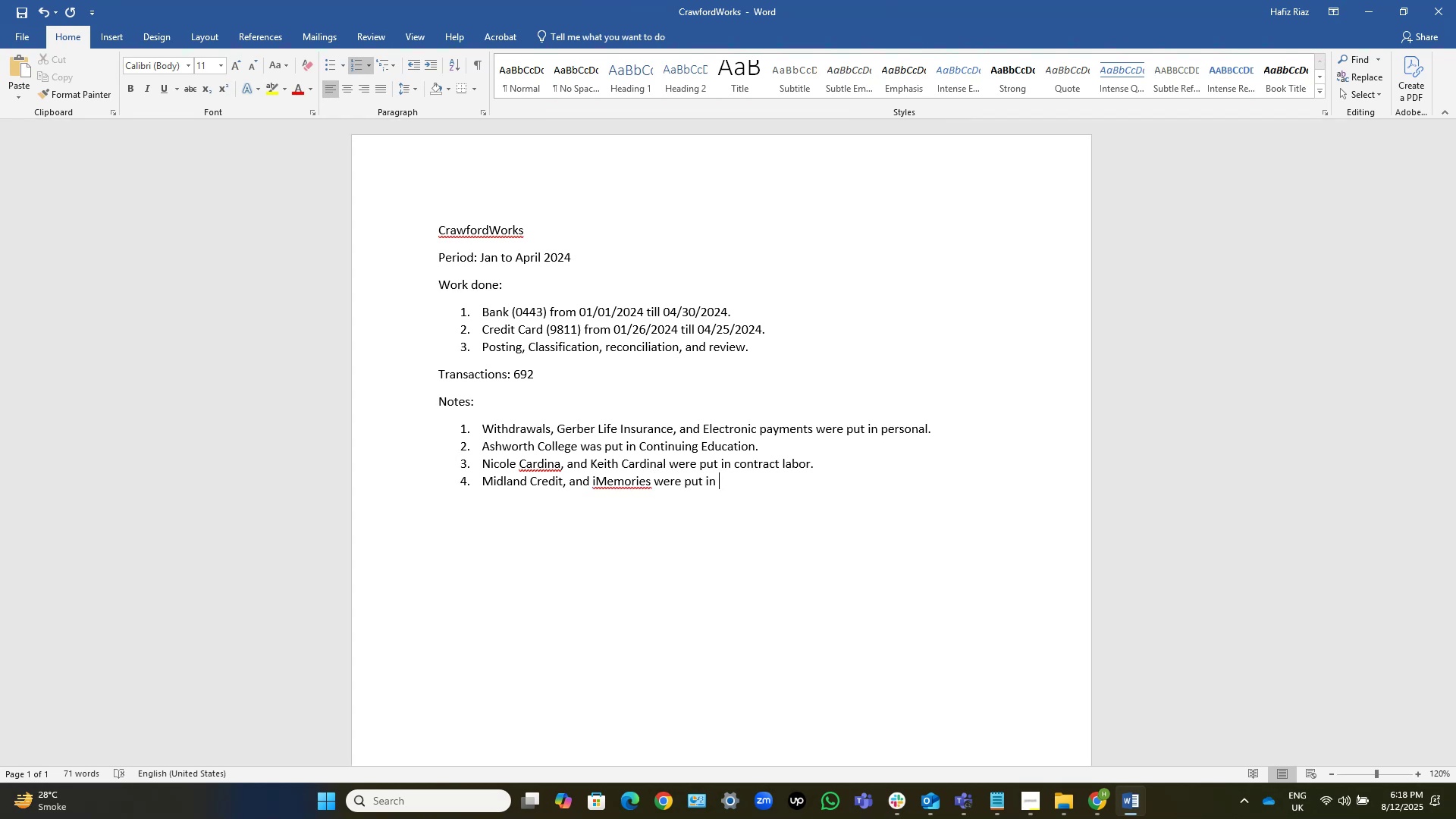 
wait(5.1)
 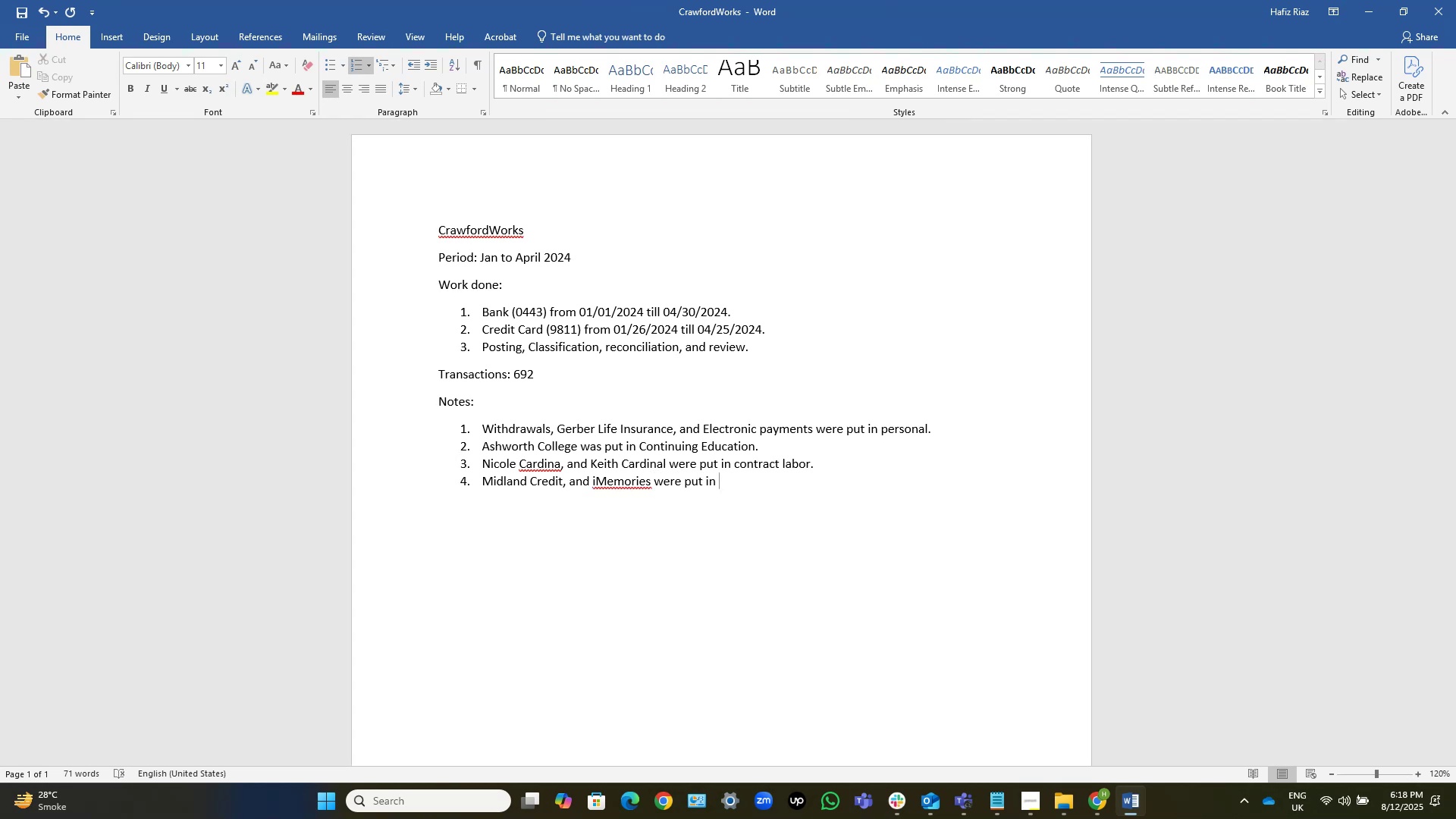 
type(dues & subscription.)
 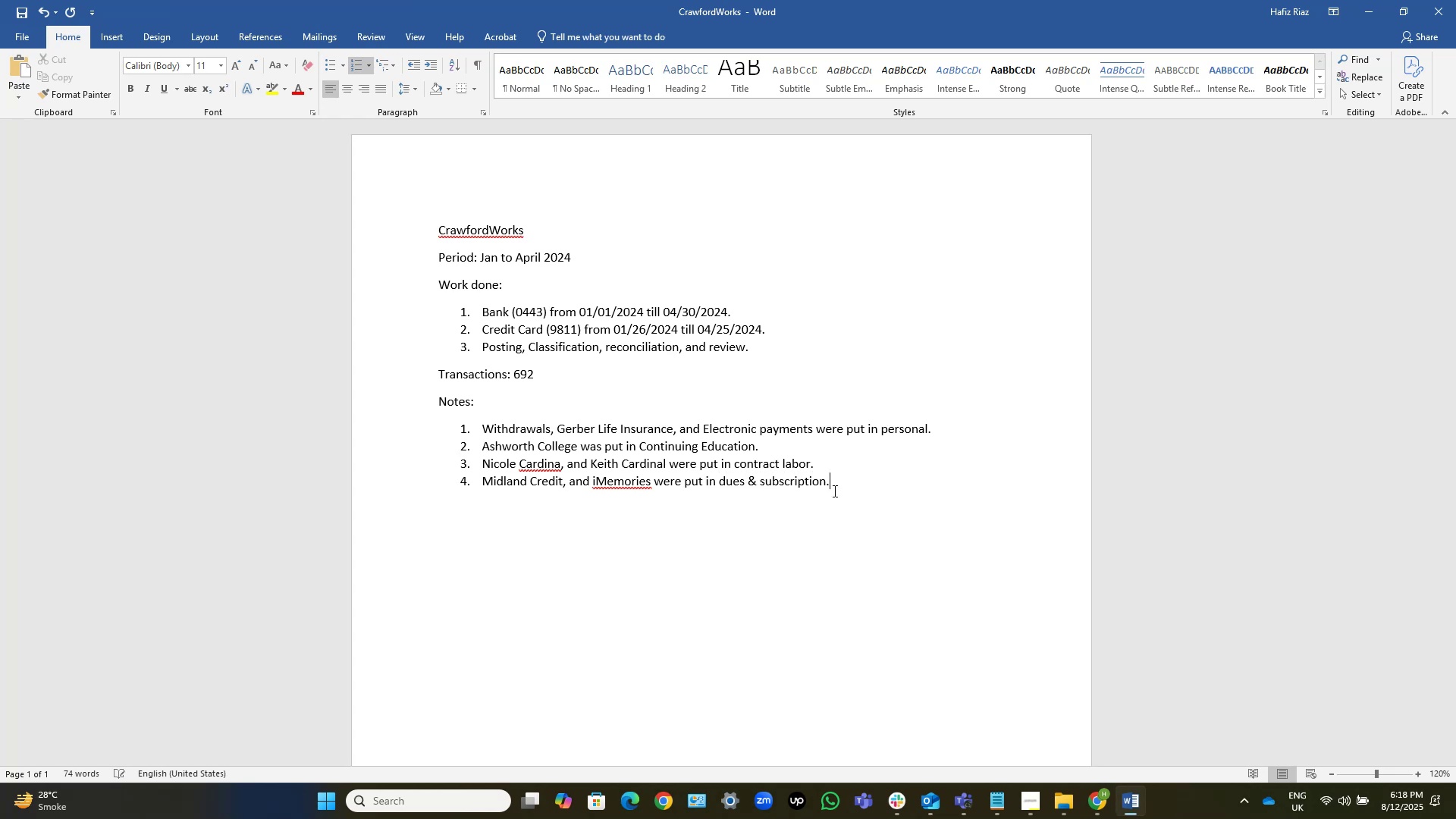 
key(Control+S)
 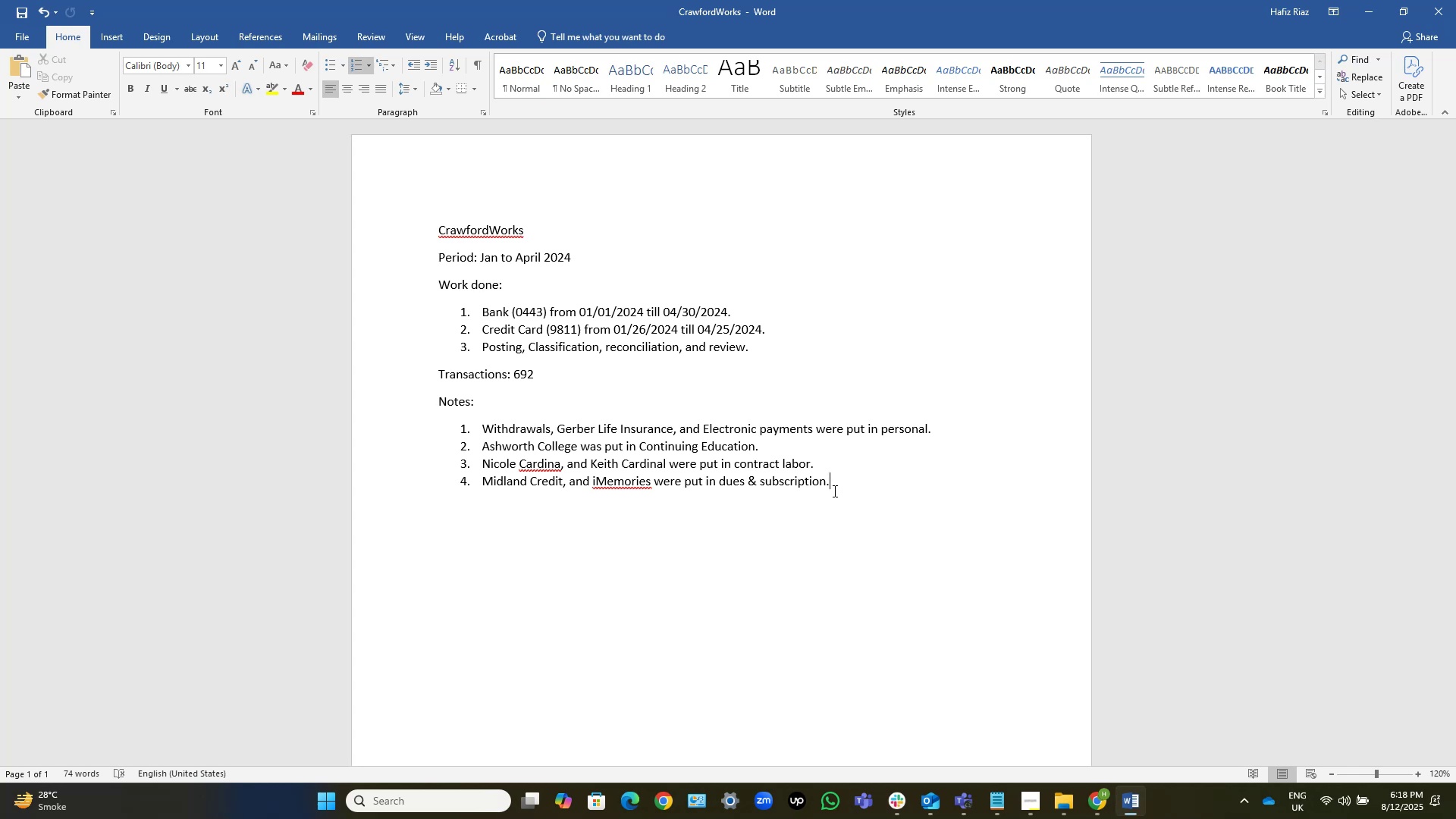 
wait(9.0)
 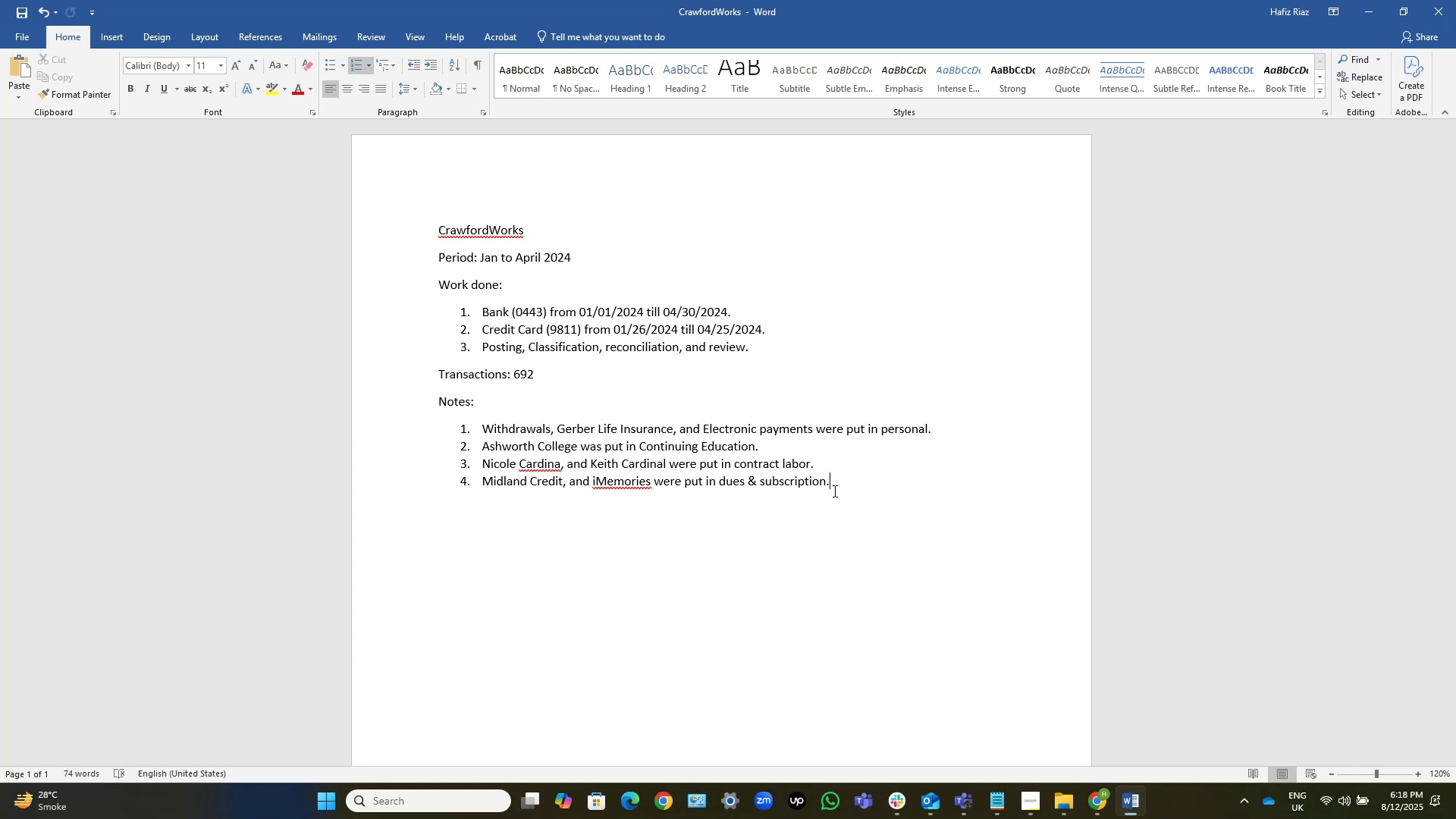 
scroll: coordinate [833, 491], scroll_direction: up, amount: 1.0
 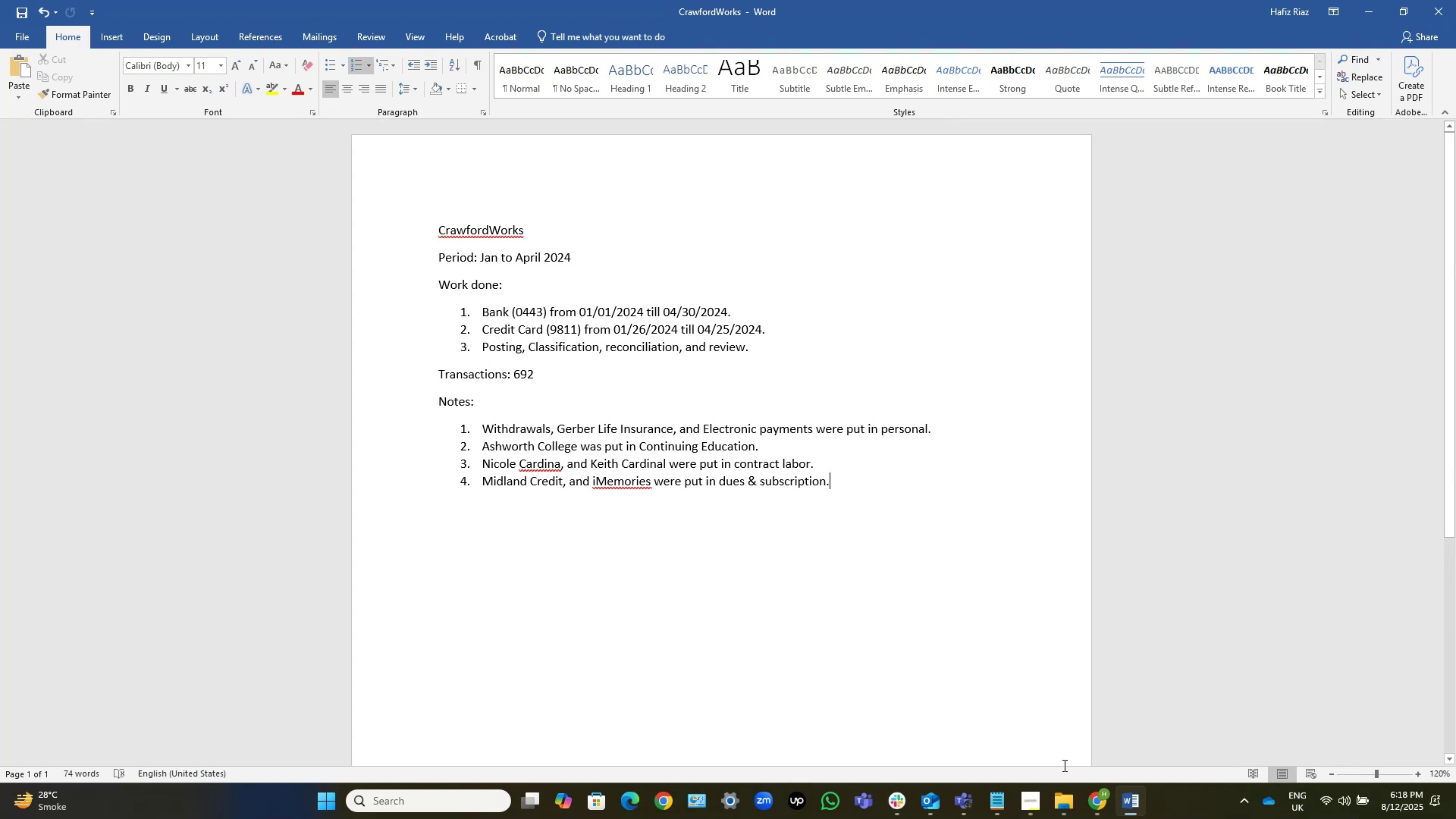 
left_click([1100, 800])
 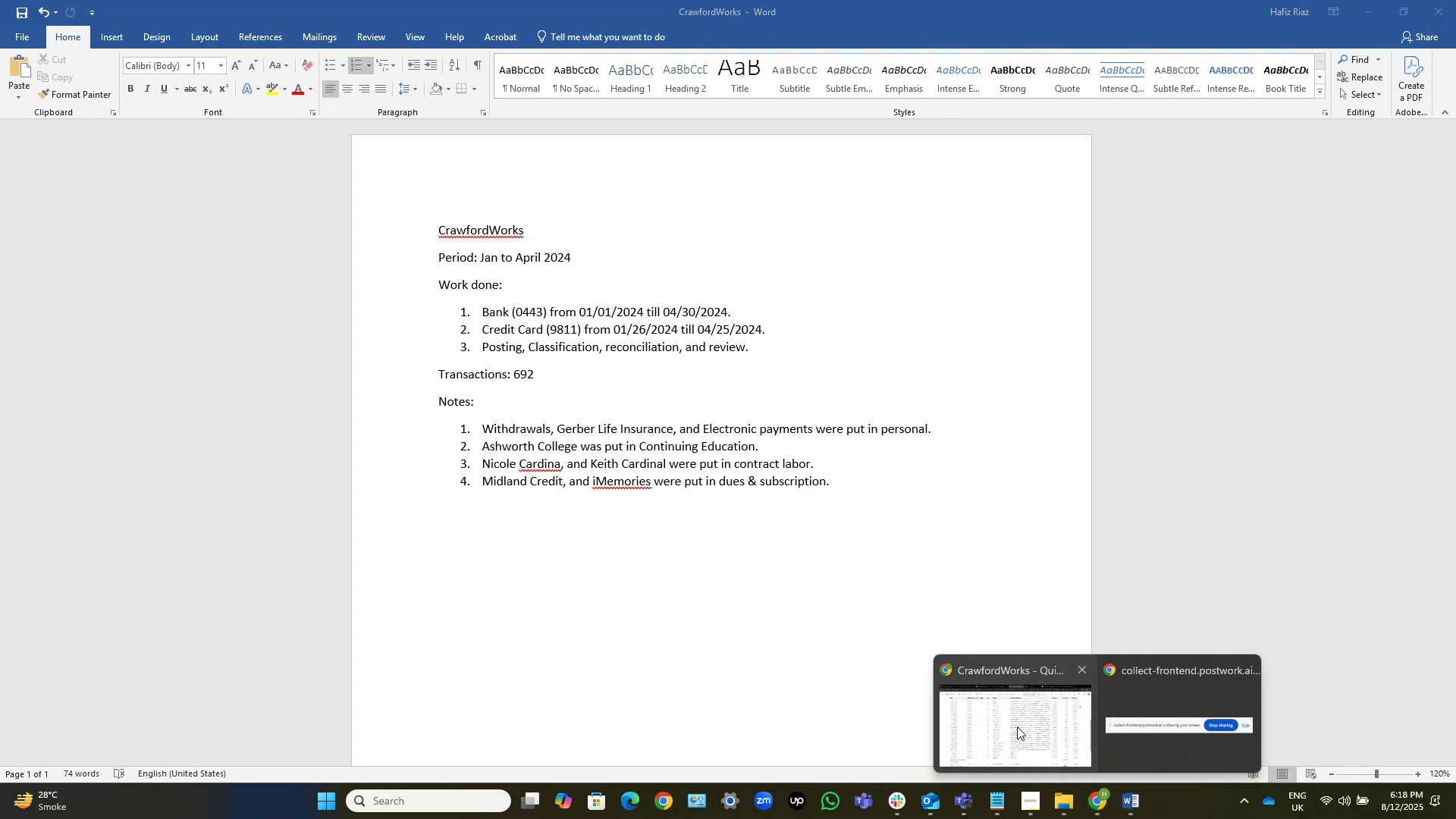 
left_click([1017, 720])
 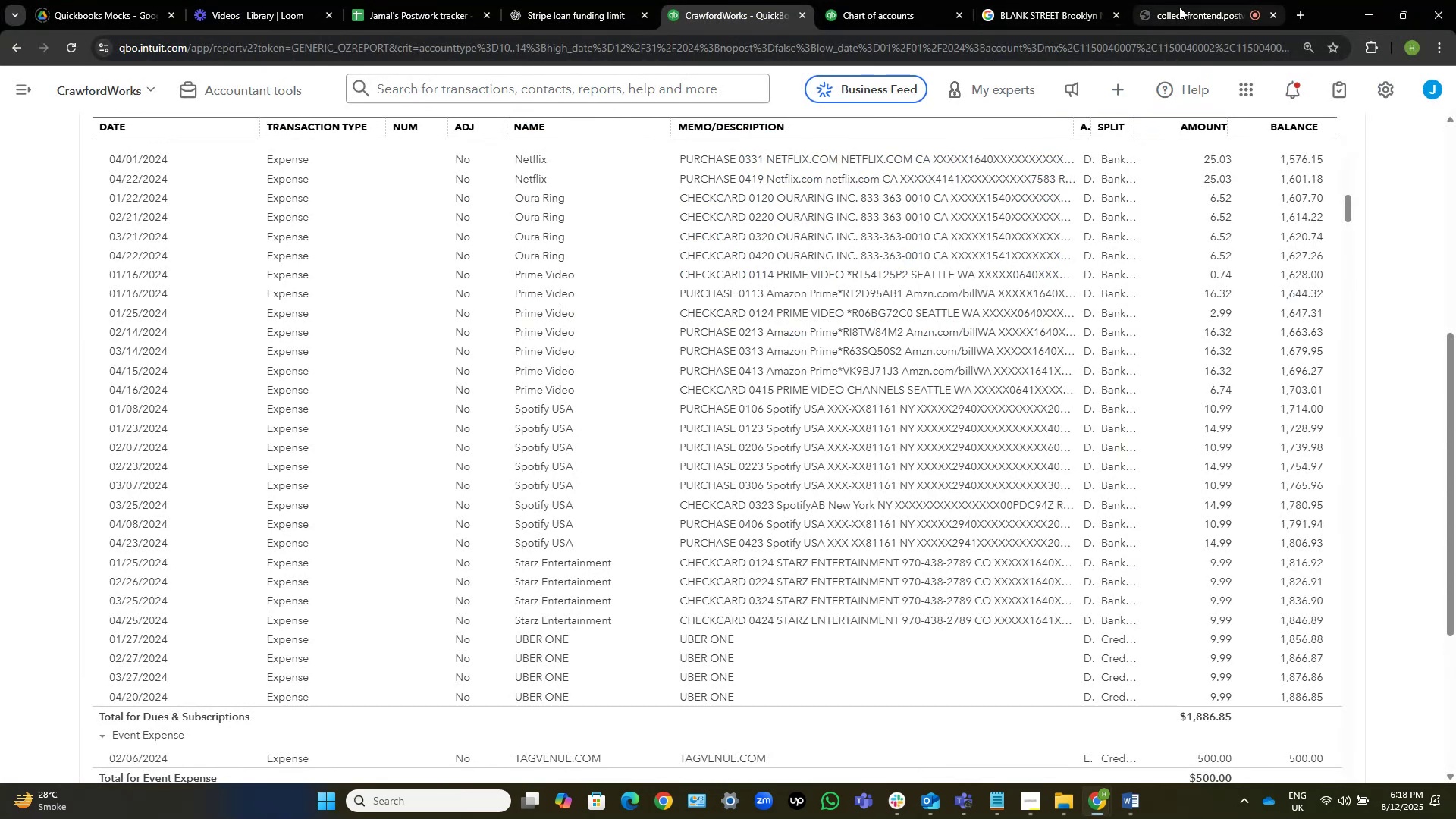 
left_click([1181, 5])
 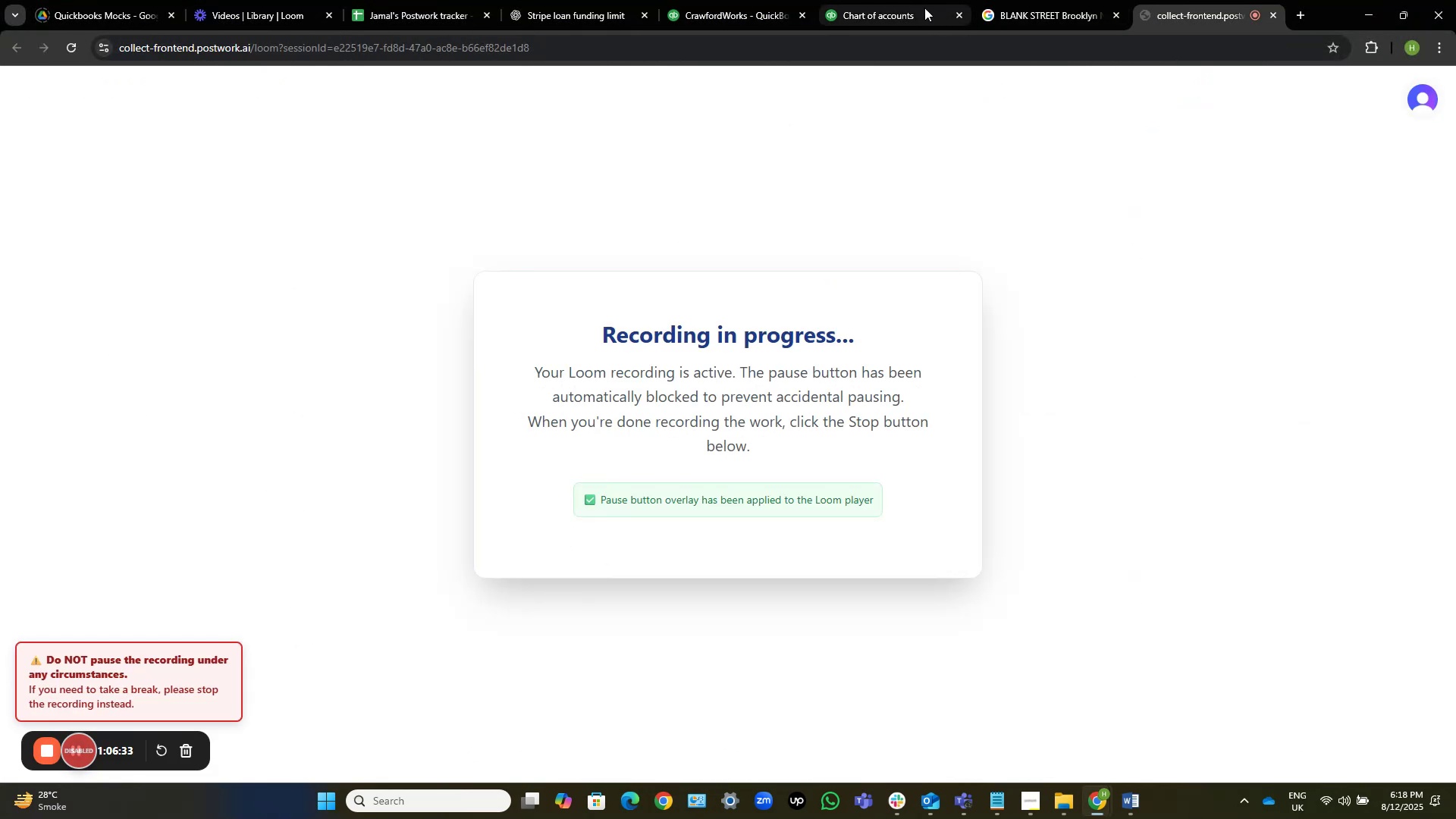 
left_click([853, 0])
 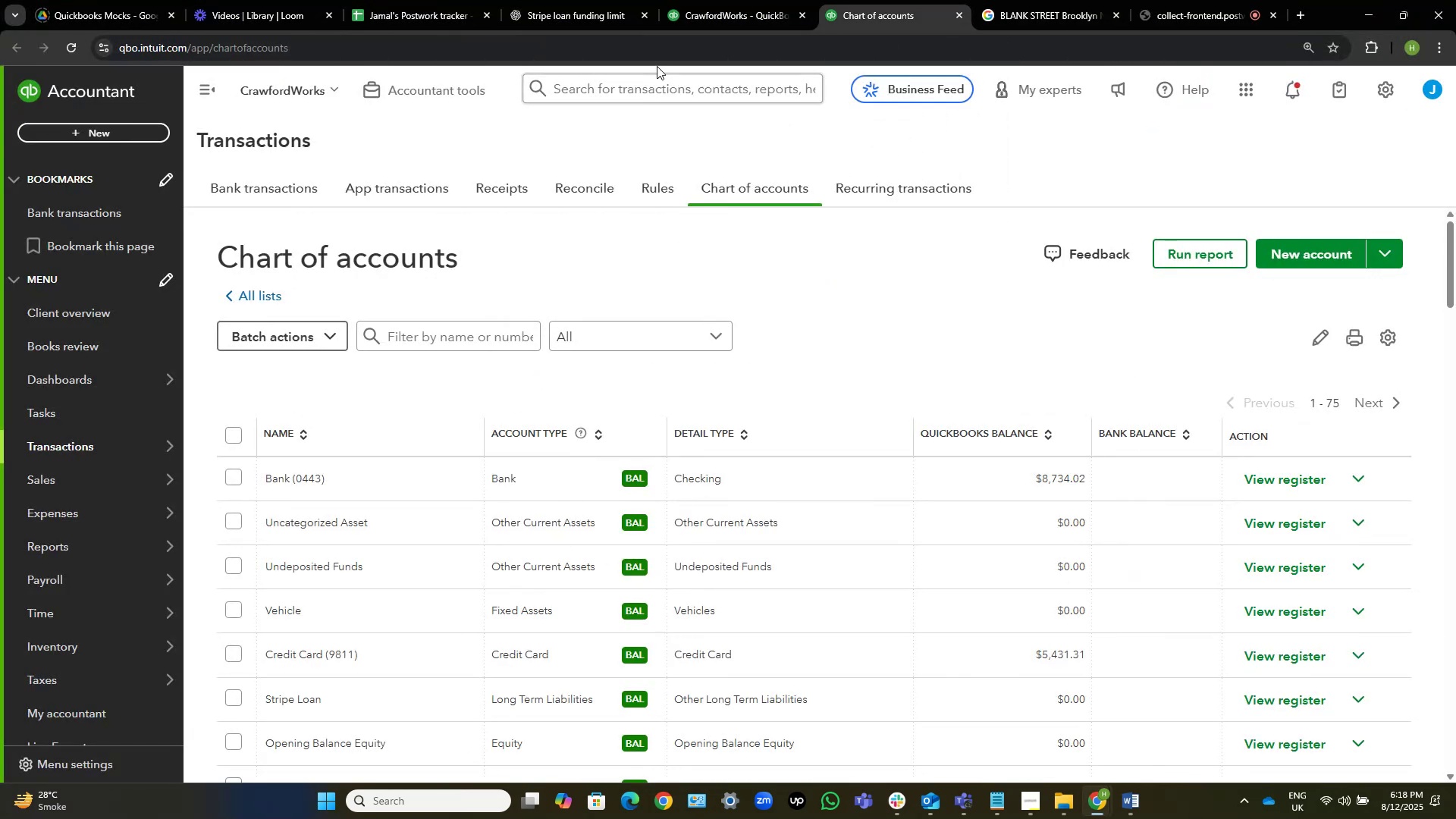 
left_click([759, 0])
 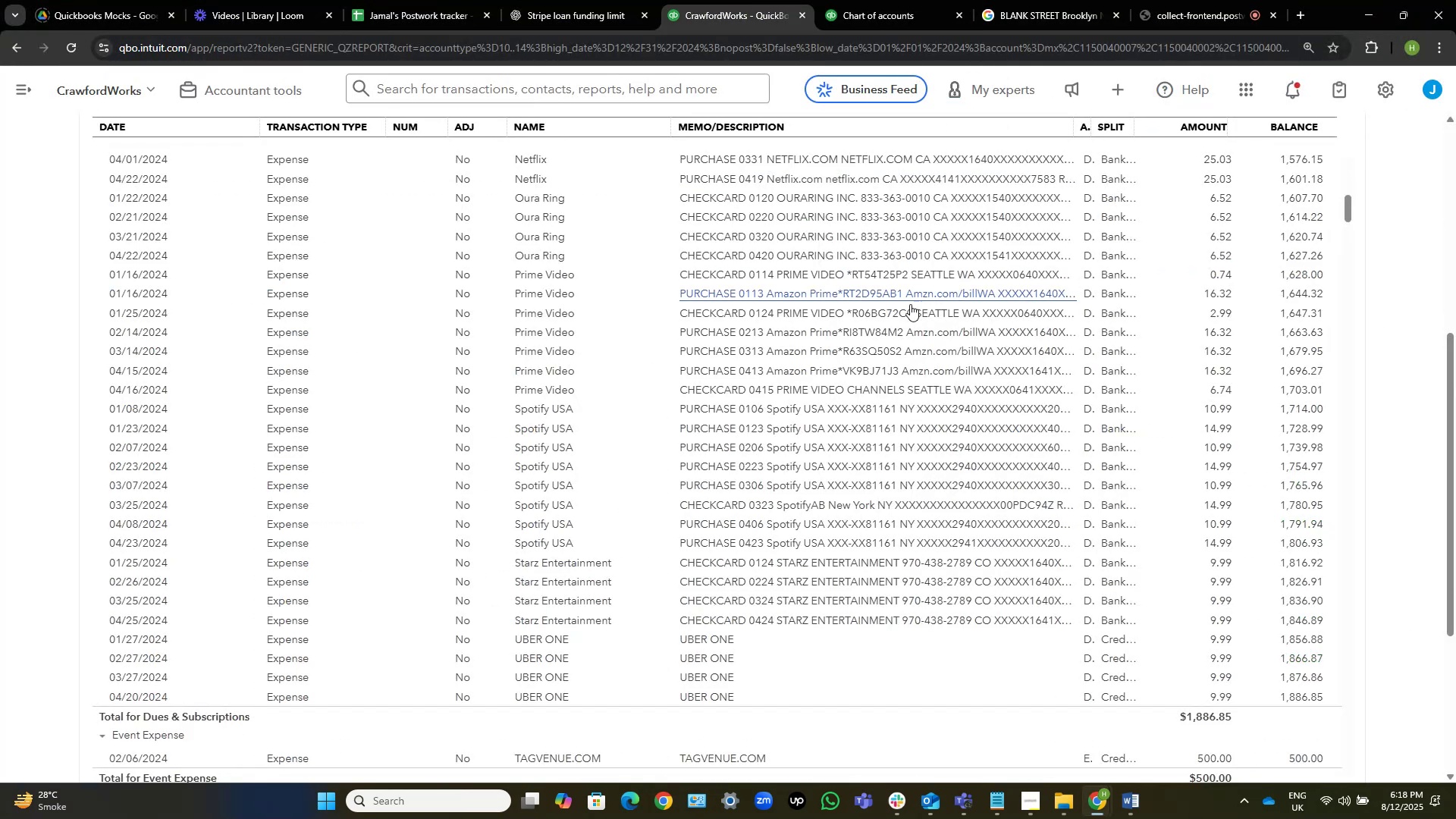 
scroll: coordinate [696, 437], scroll_direction: down, amount: 2.0
 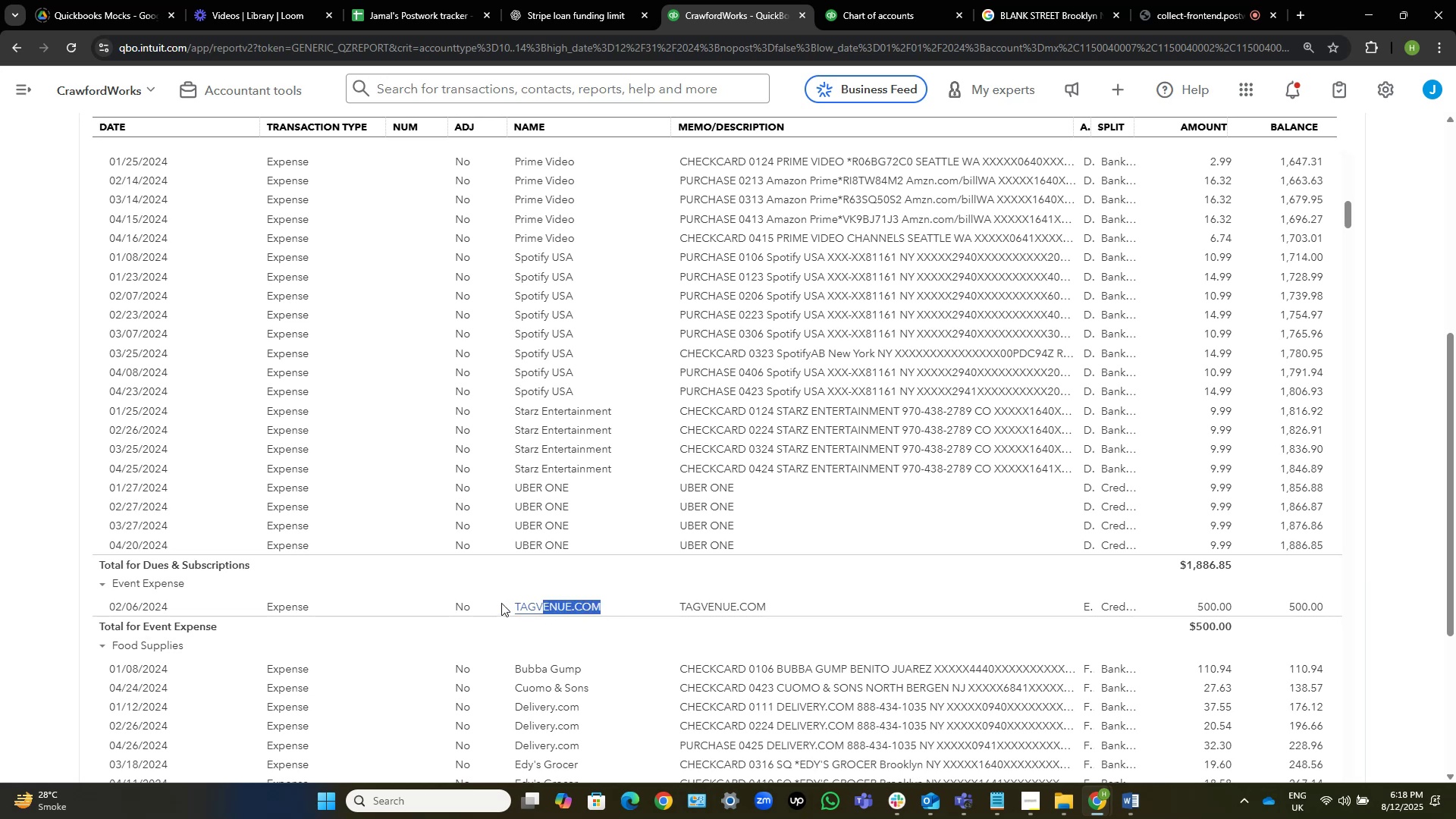 
wait(5.58)
 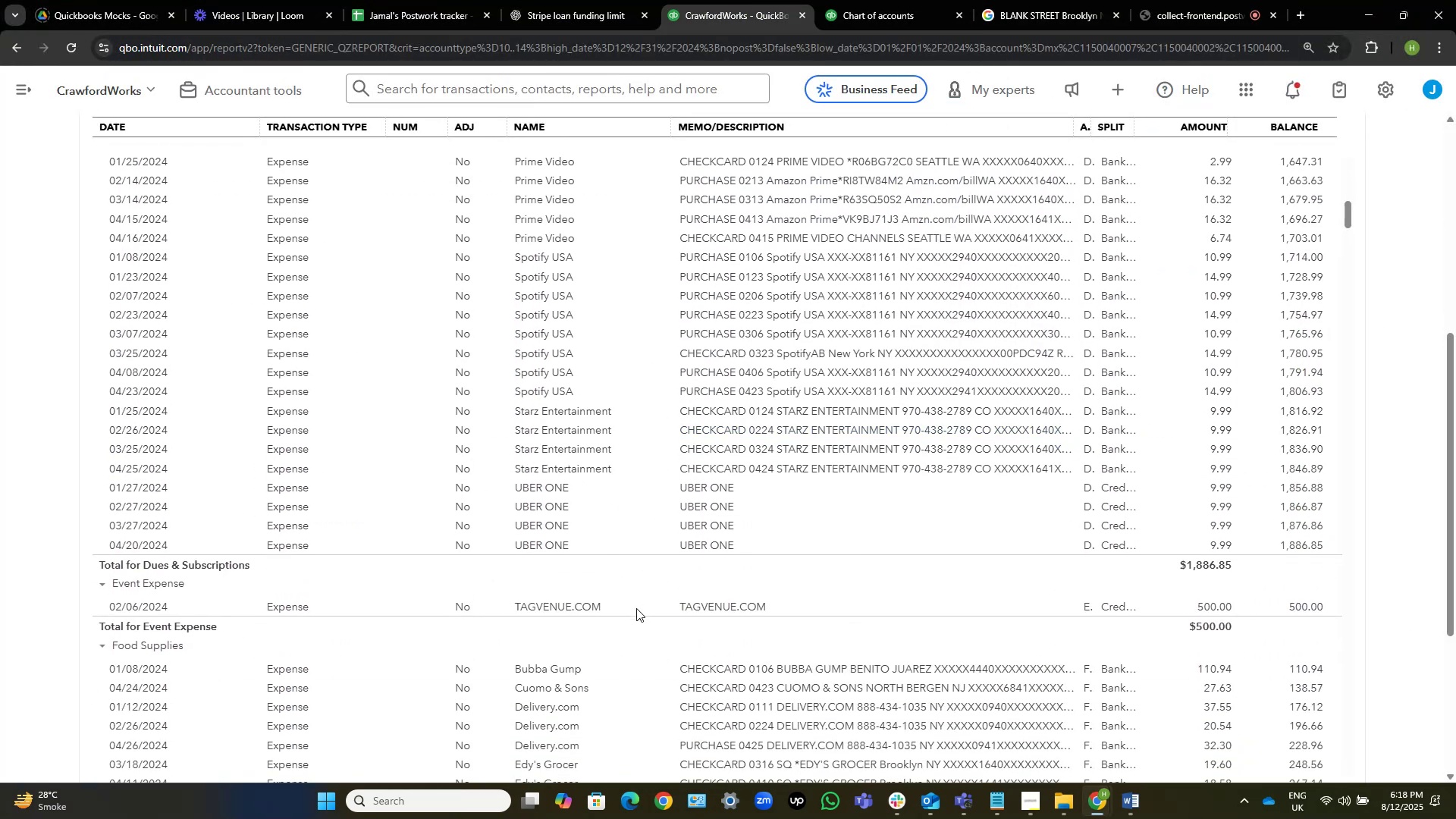 
key(Control+C)
 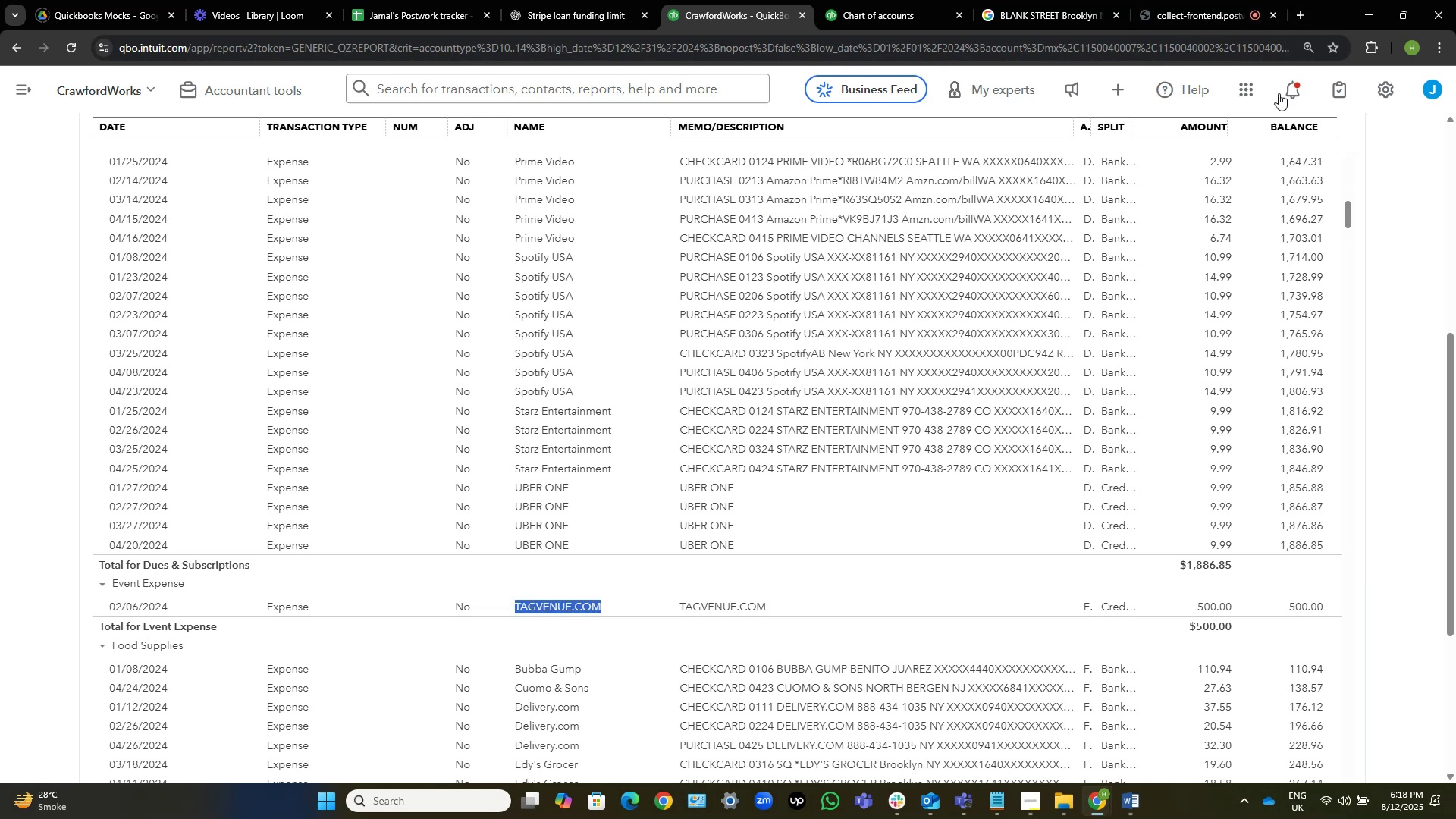 
left_click([1072, 0])
 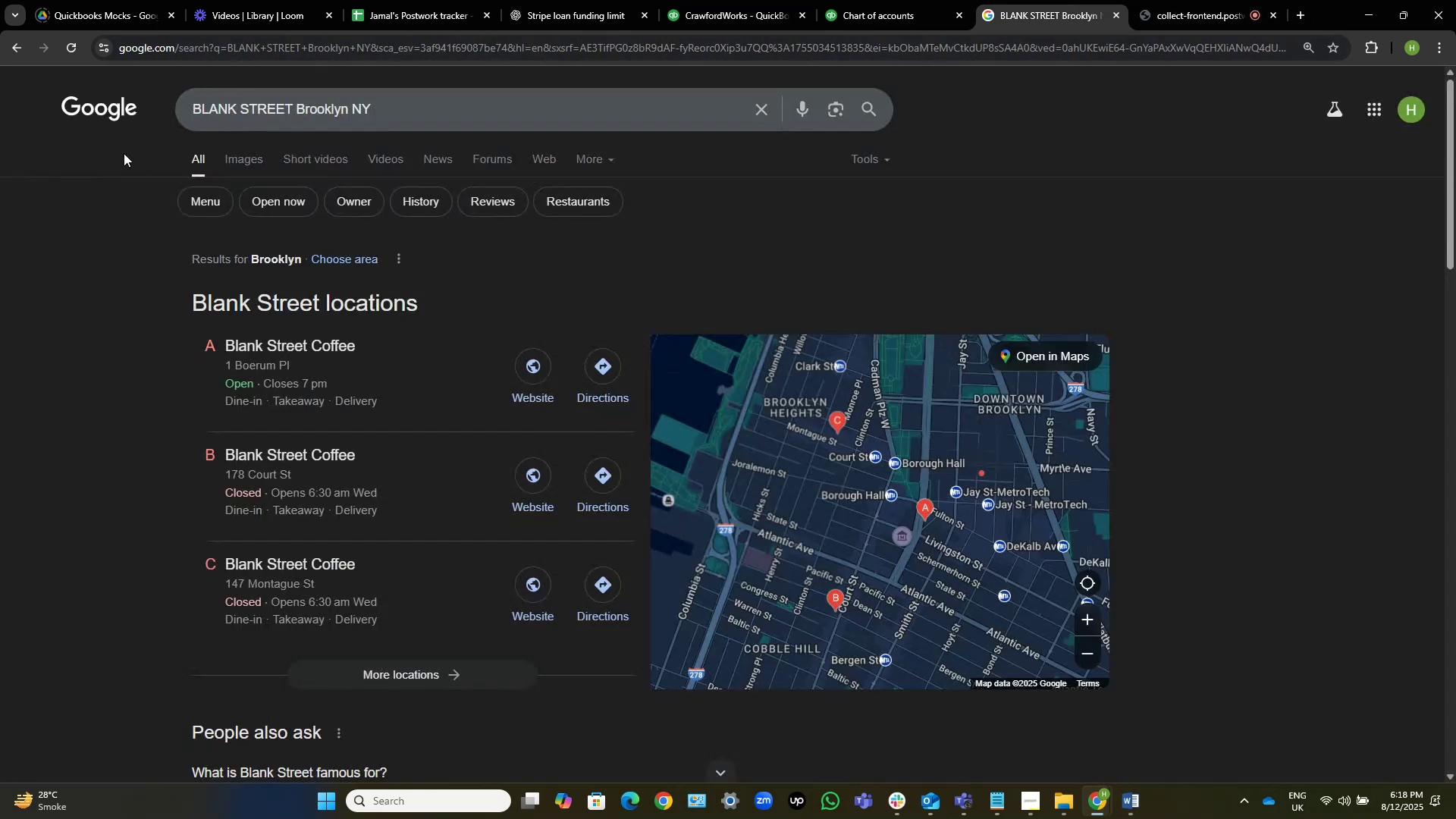 
left_click([102, 112])
 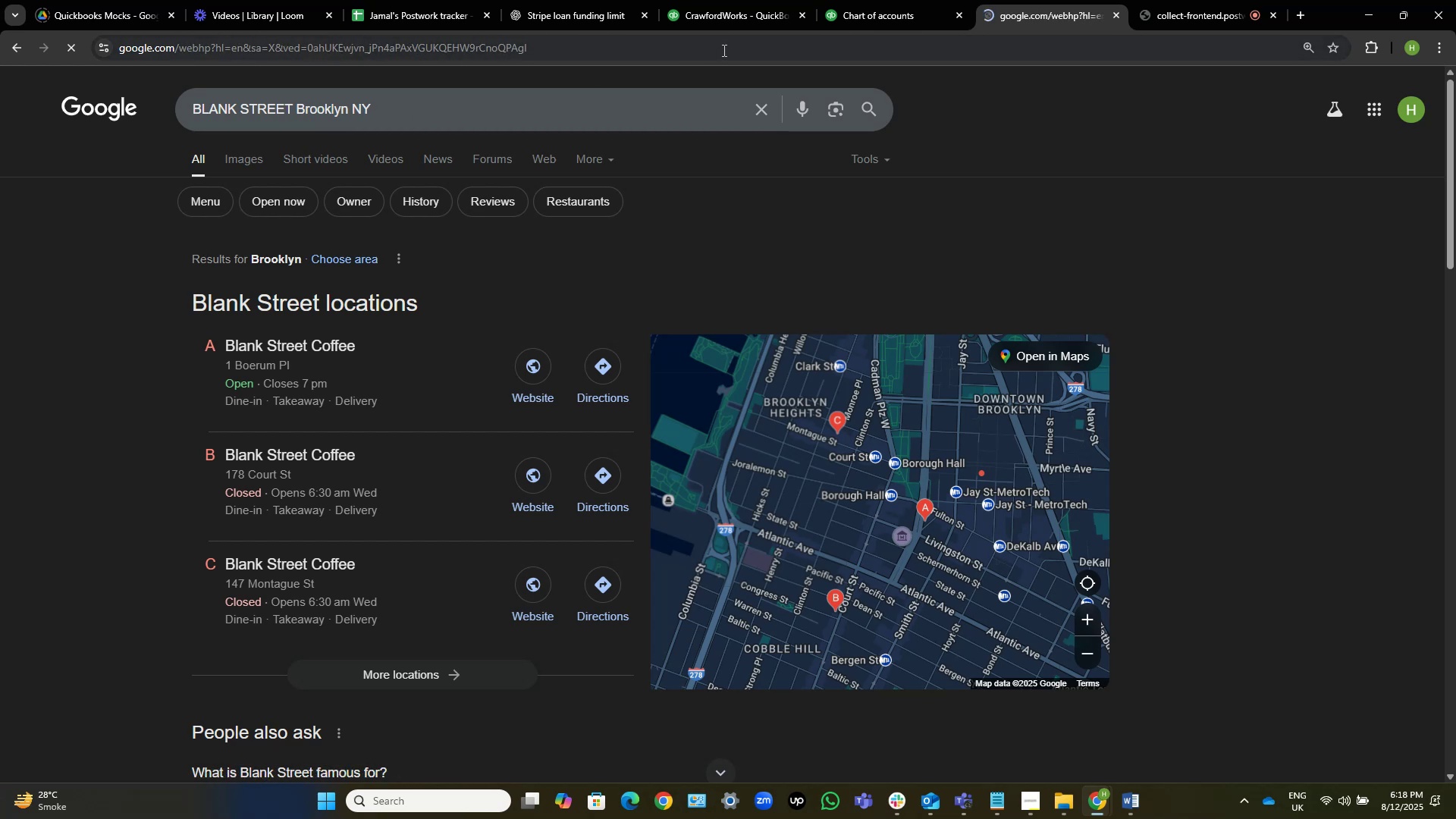 
left_click([761, 0])
 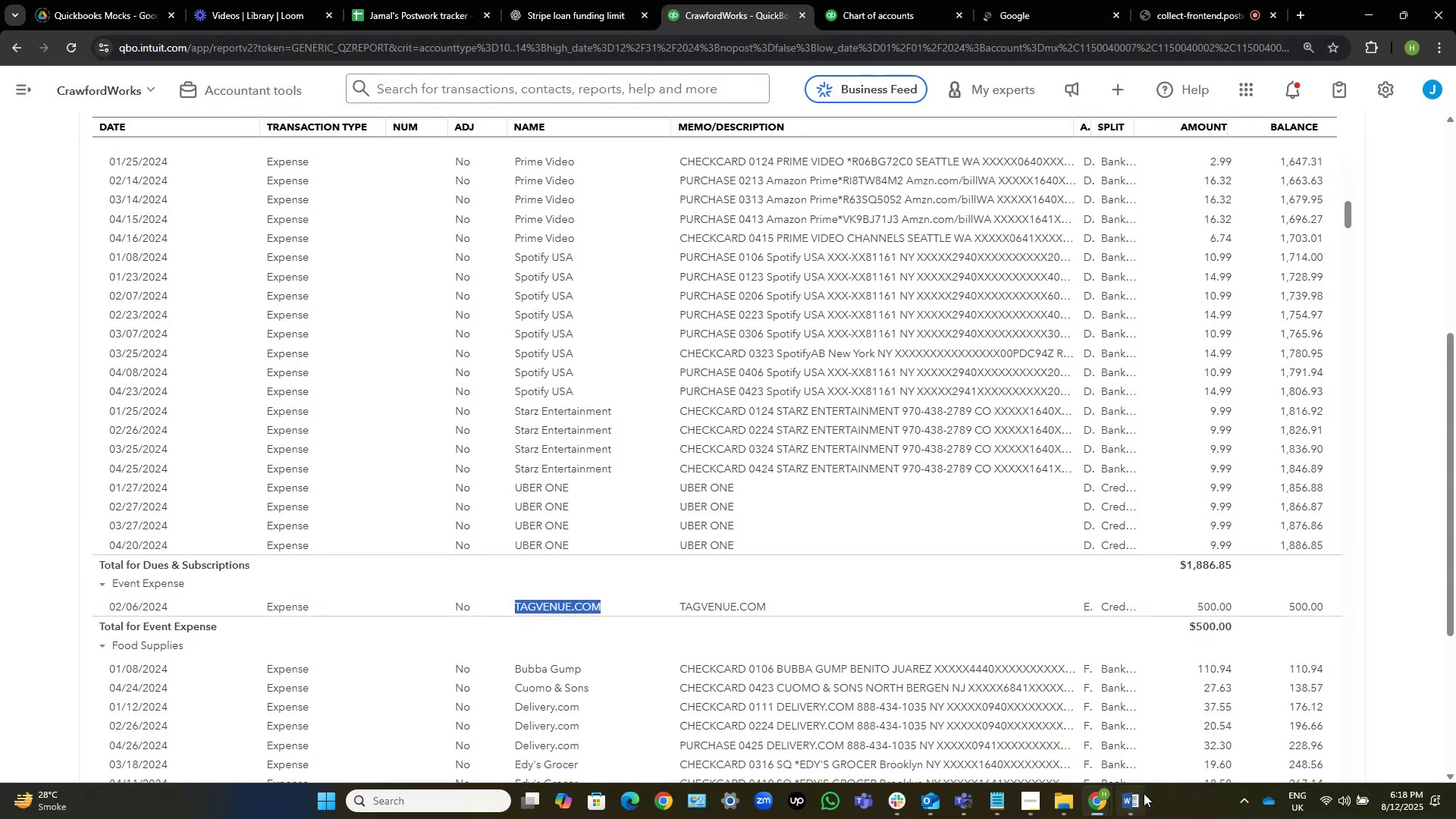 
left_click([1131, 804])
 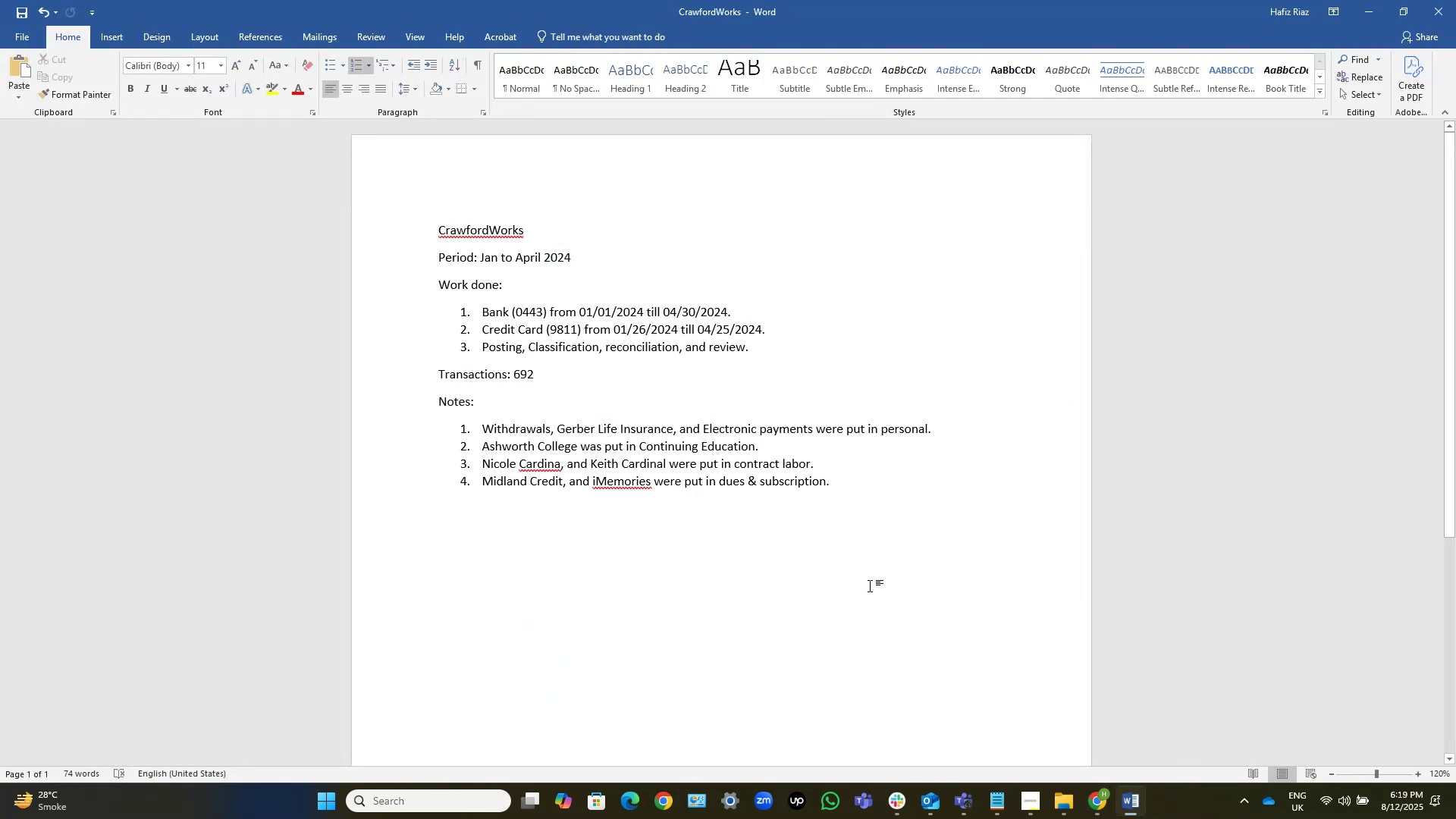 
key(NumpadEnter)
 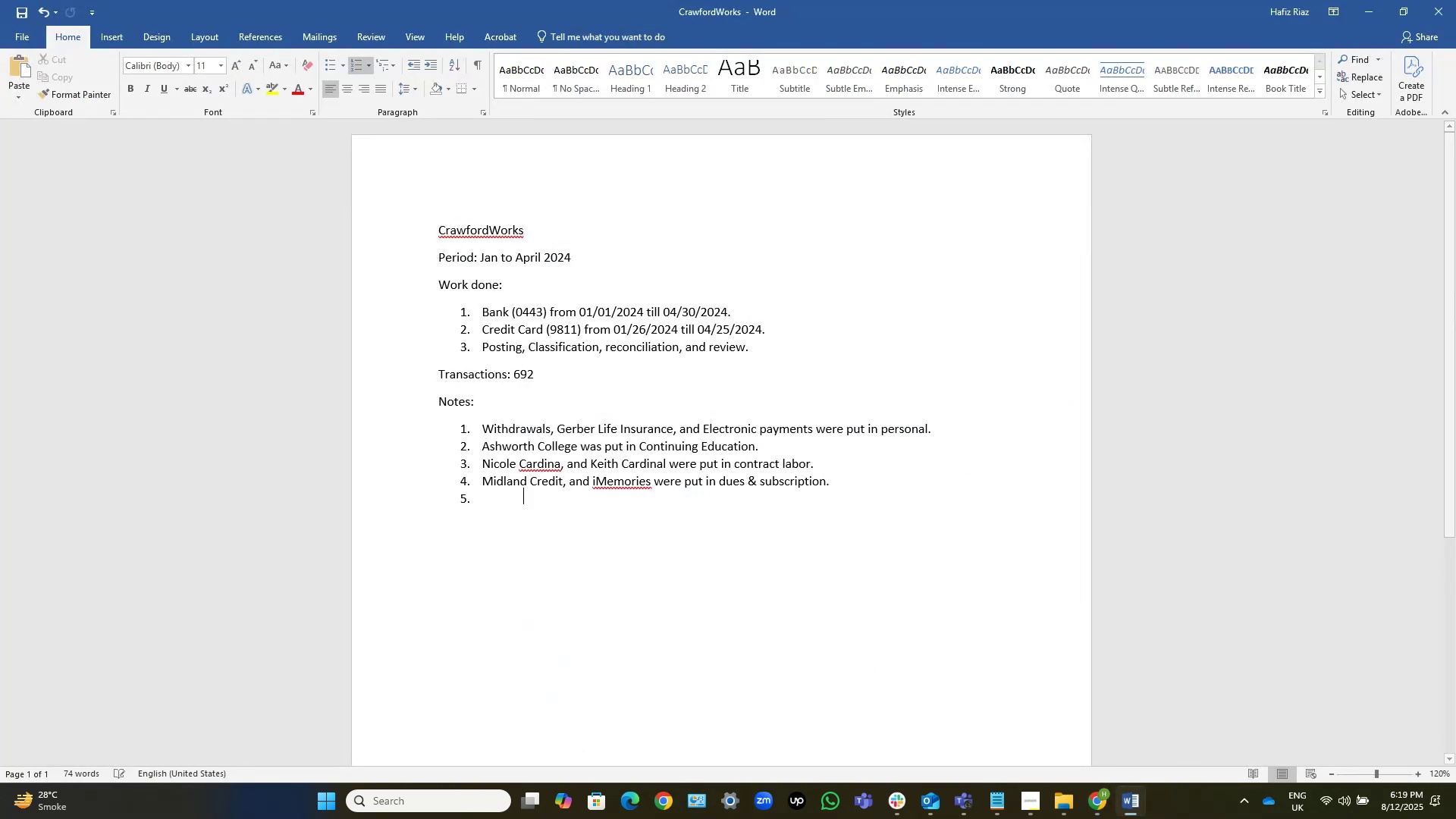 
key(Control+ControlLeft)
 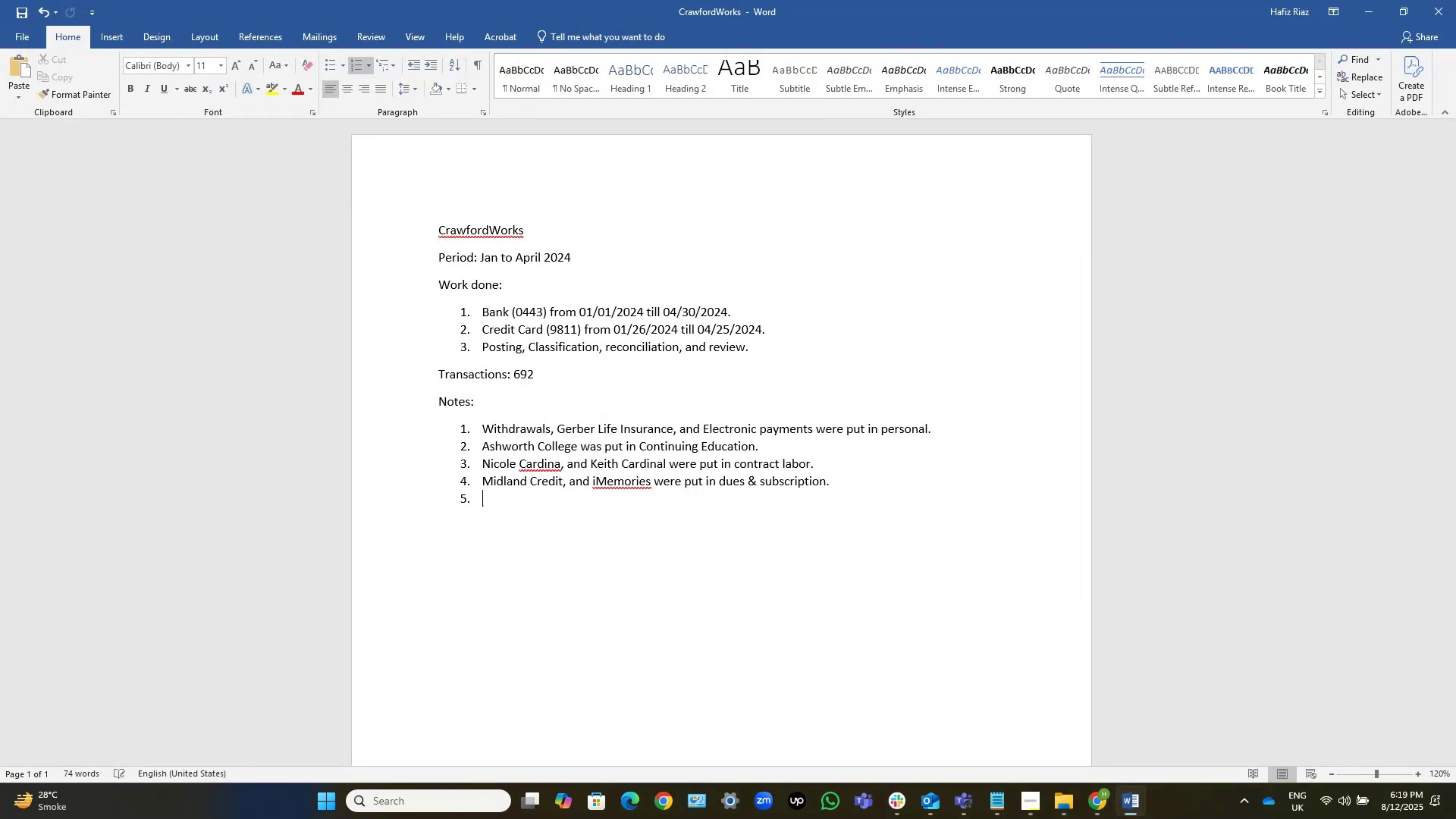 
key(Control+V)
 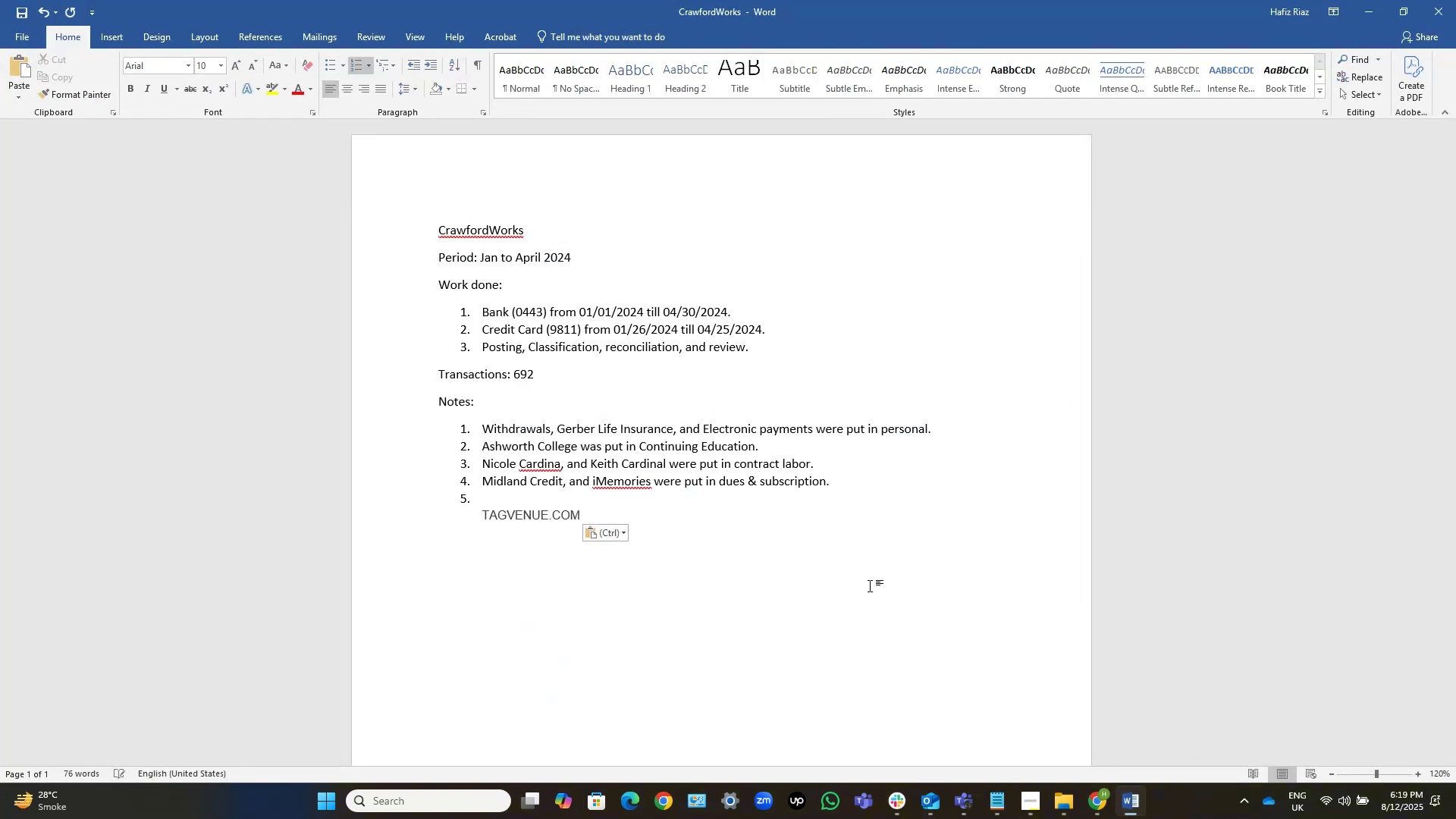 
type([Home])
key(Backspace)
type([End] was put in evnt expem)
key(Backspace)
type(nse.)
 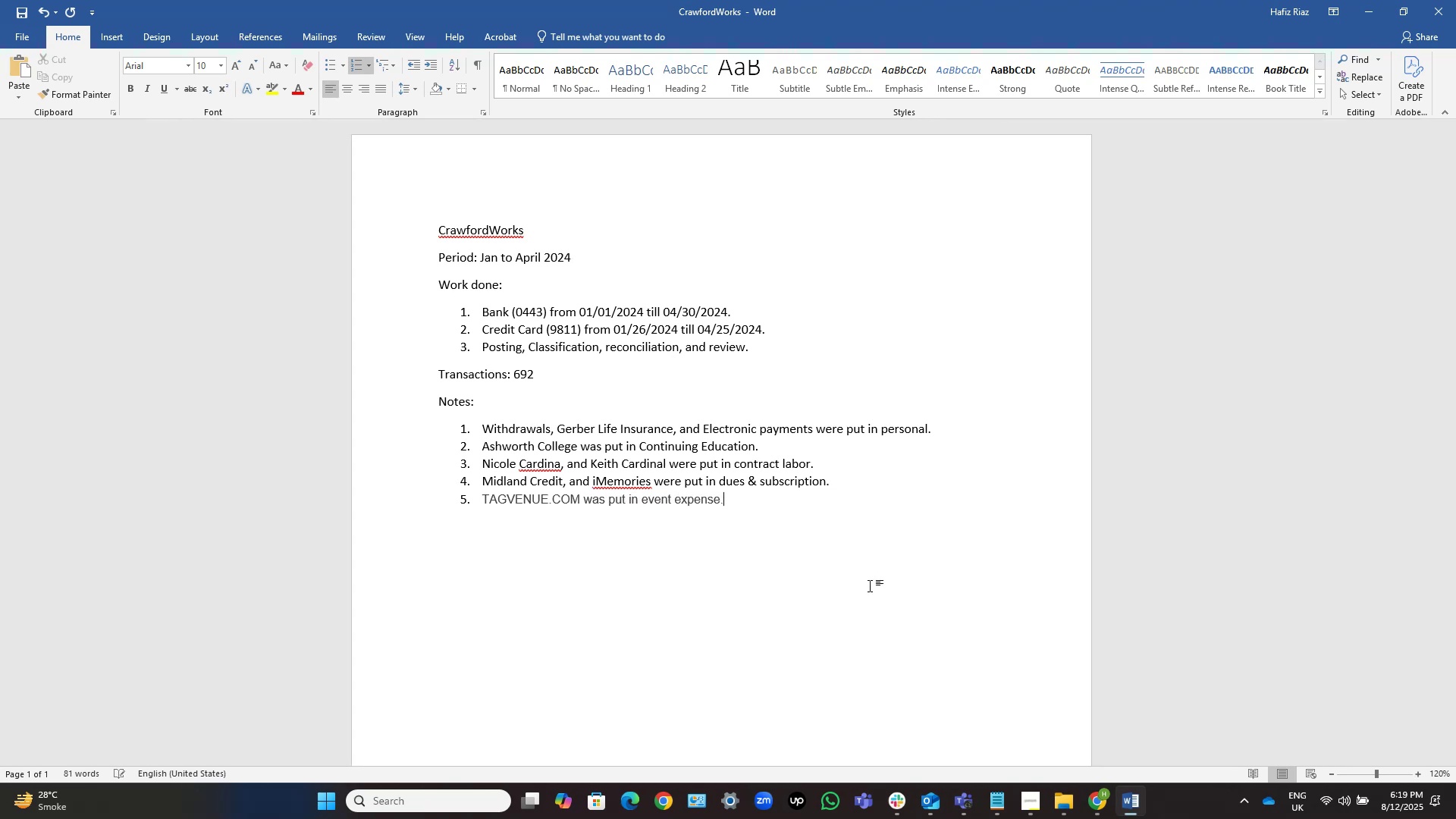 
hold_key(key=ControlLeft, duration=0.54)
 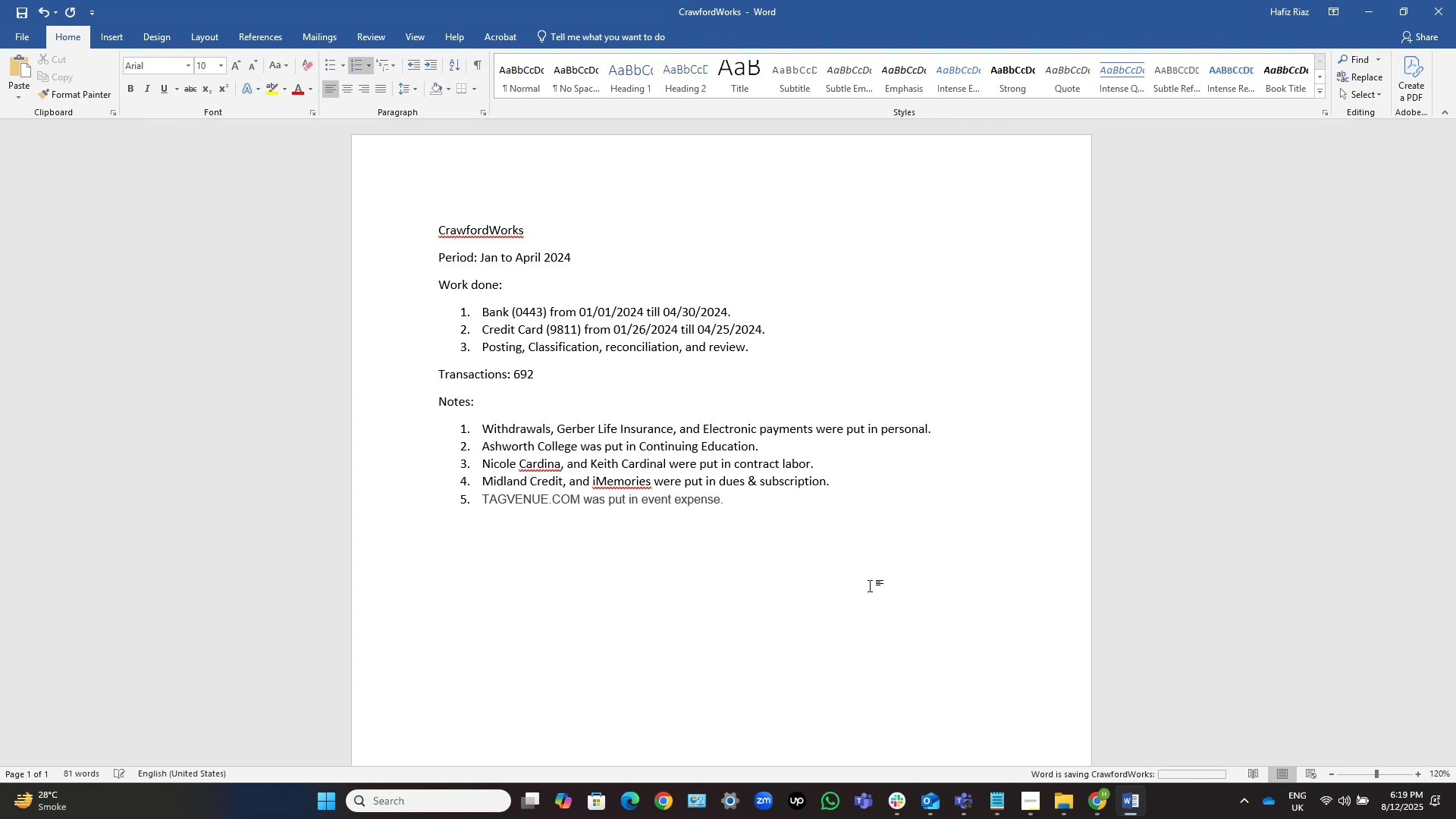 